 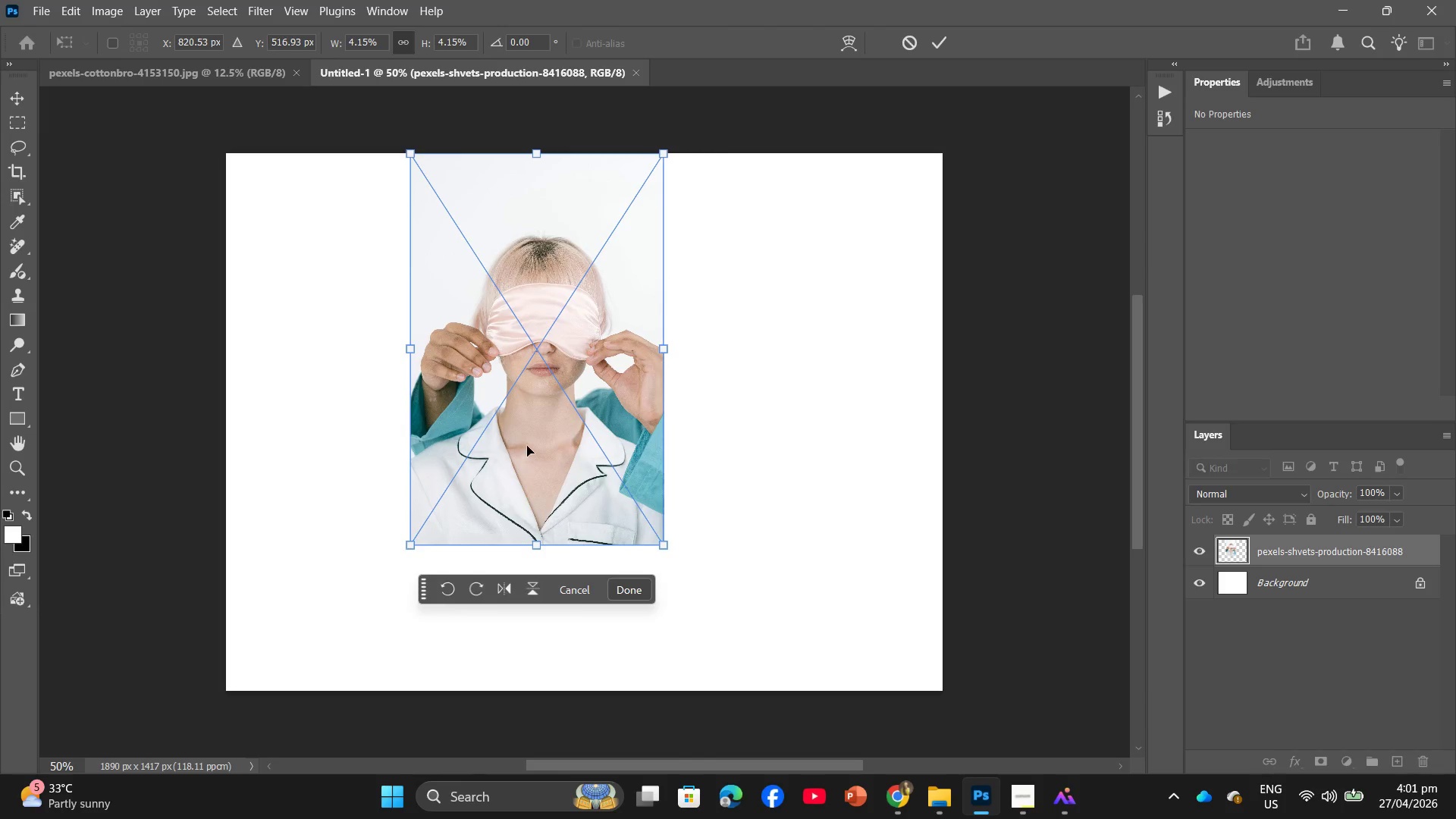 
left_click_drag(start_coordinate=[544, 407], to_coordinate=[427, 521])
 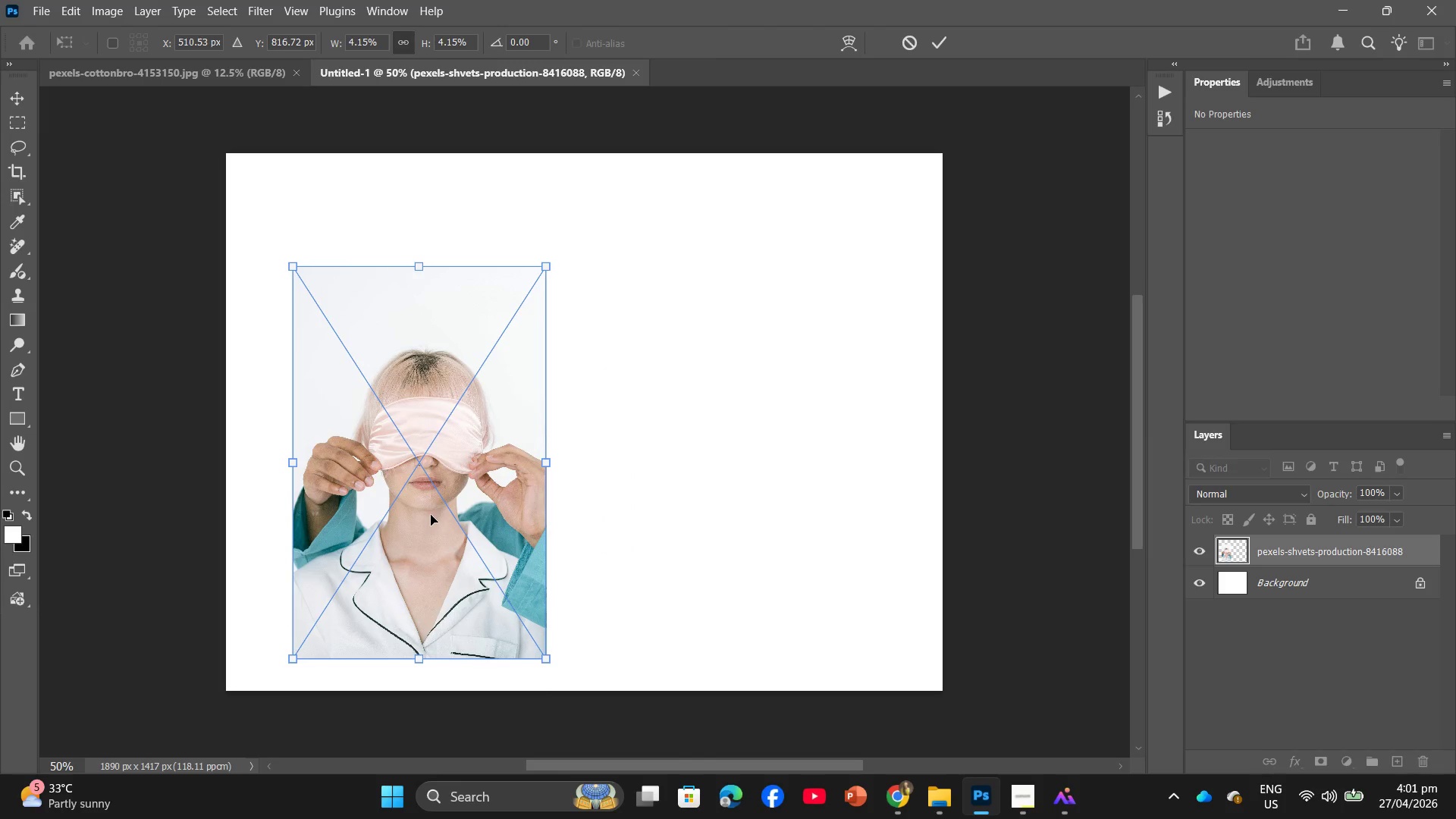 
left_click_drag(start_coordinate=[431, 515], to_coordinate=[434, 502])
 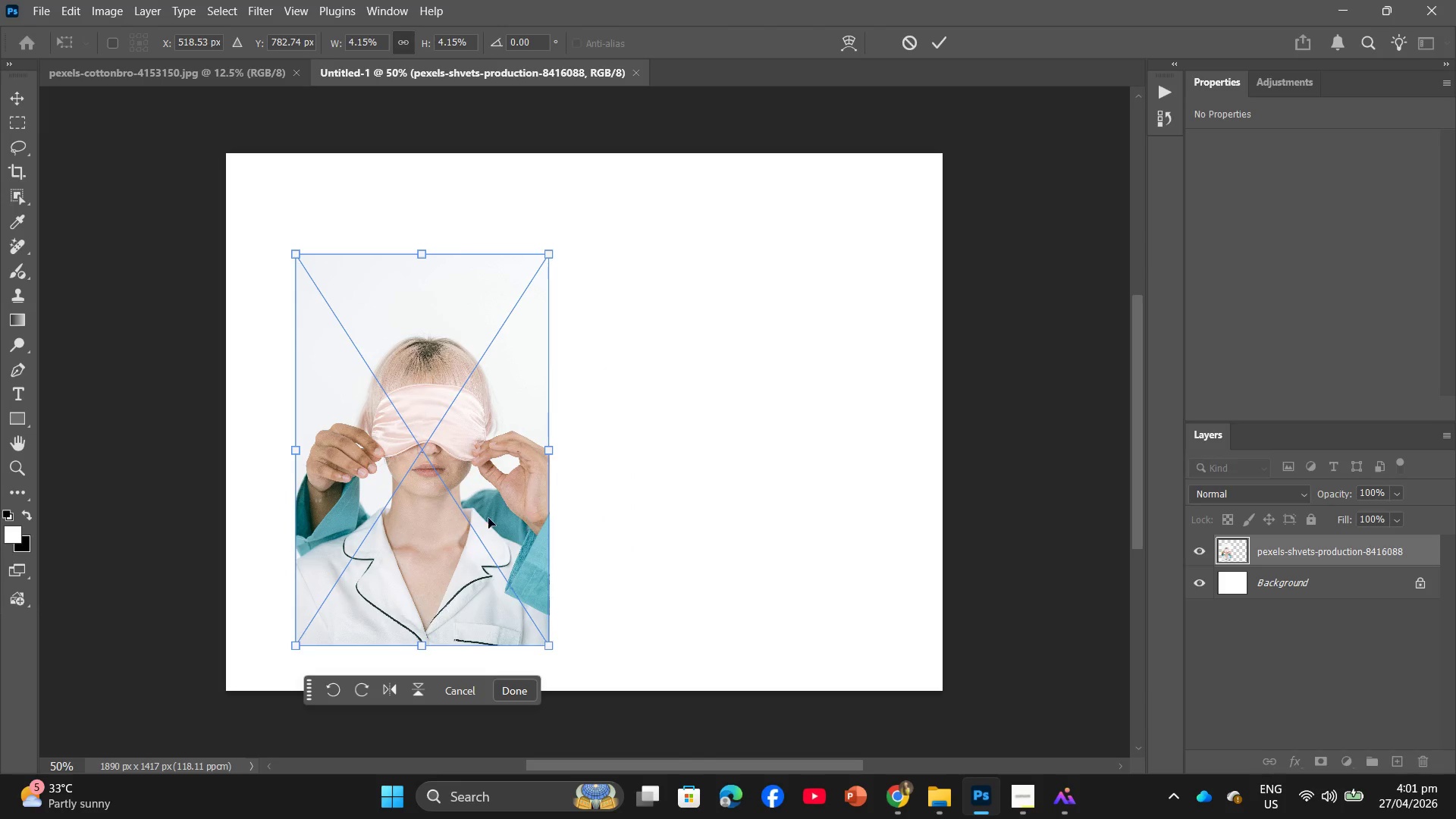 
key(Enter)
 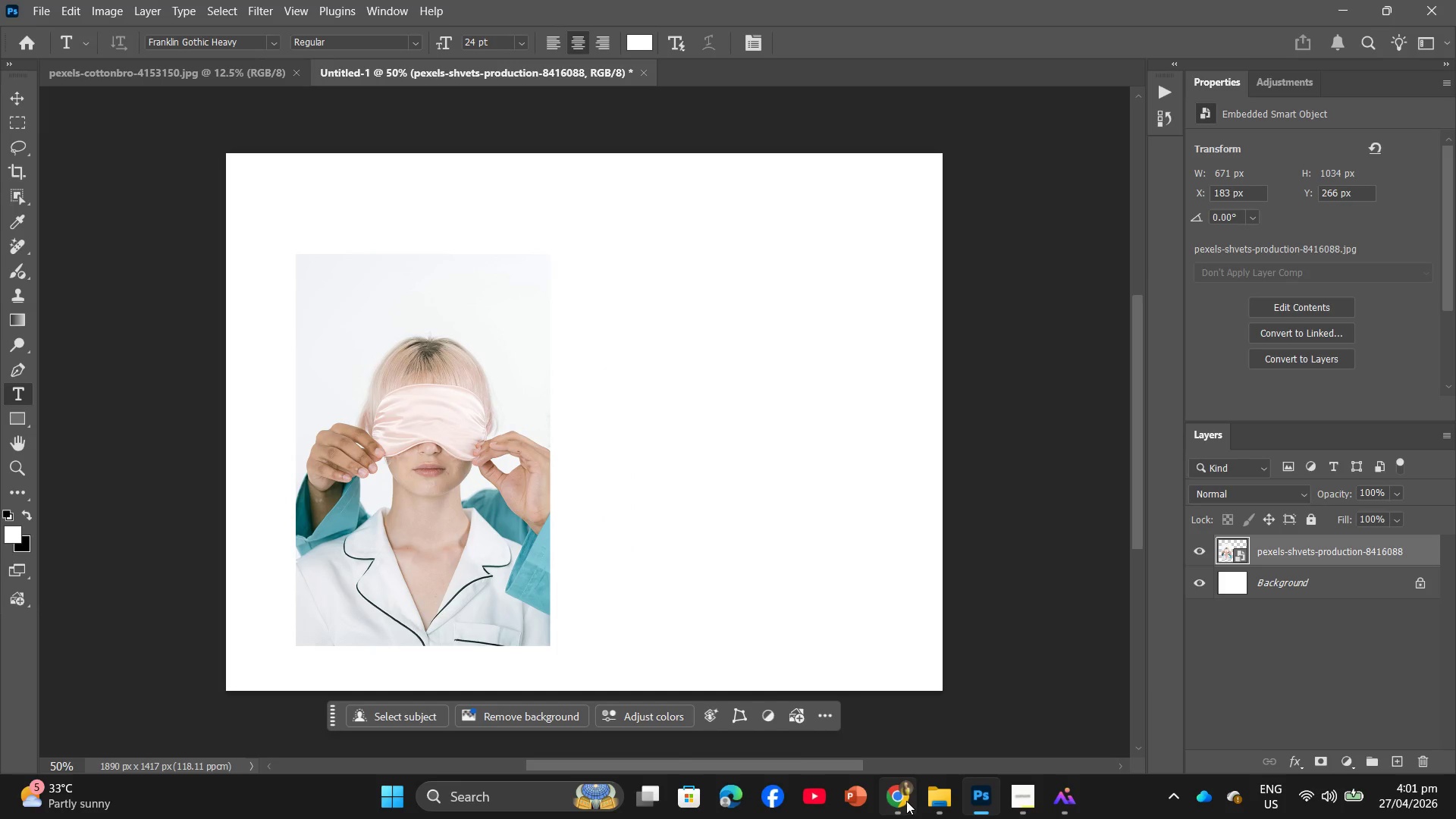 
left_click([927, 801])
 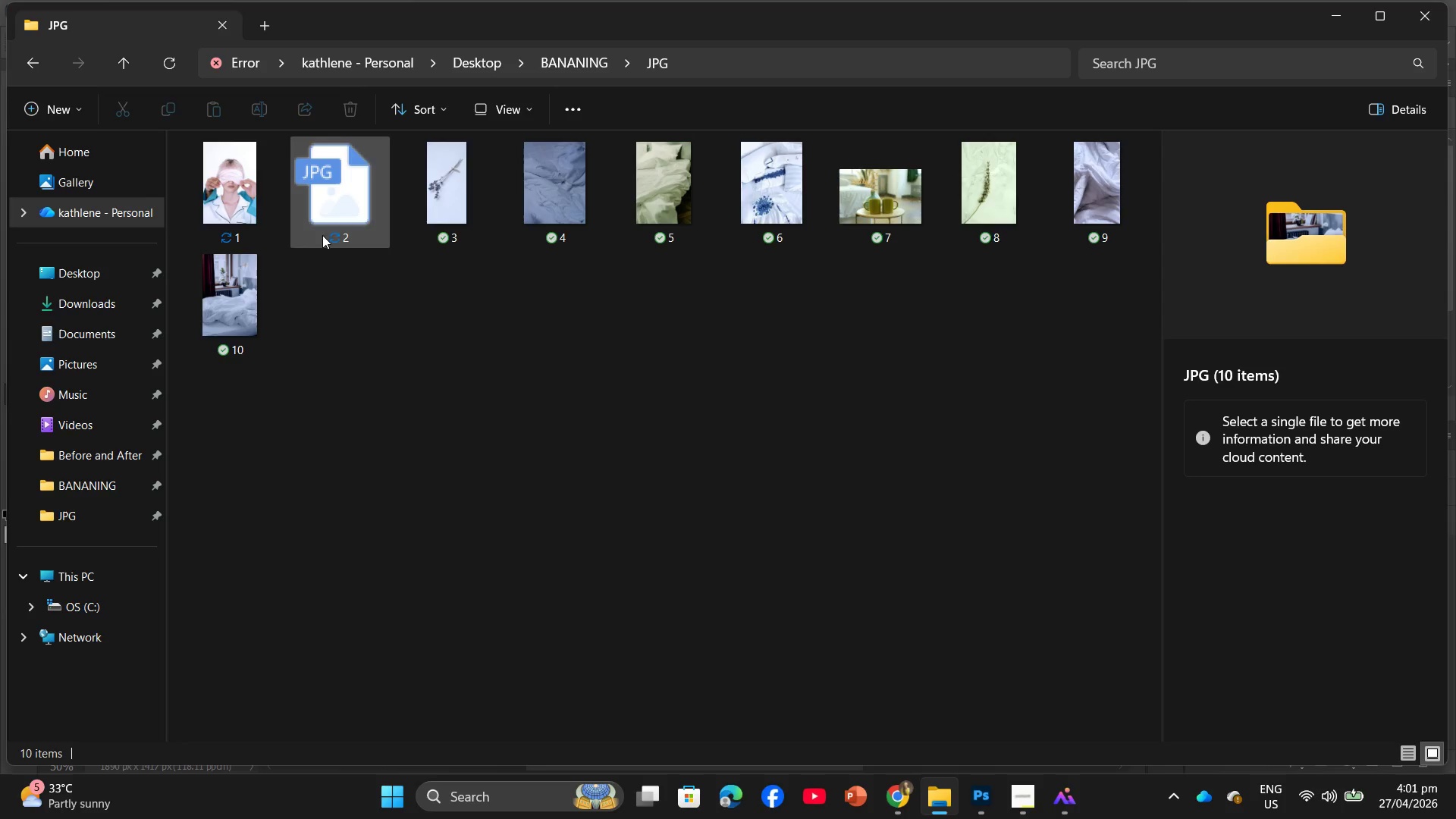 
left_click_drag(start_coordinate=[240, 221], to_coordinate=[686, 430])
 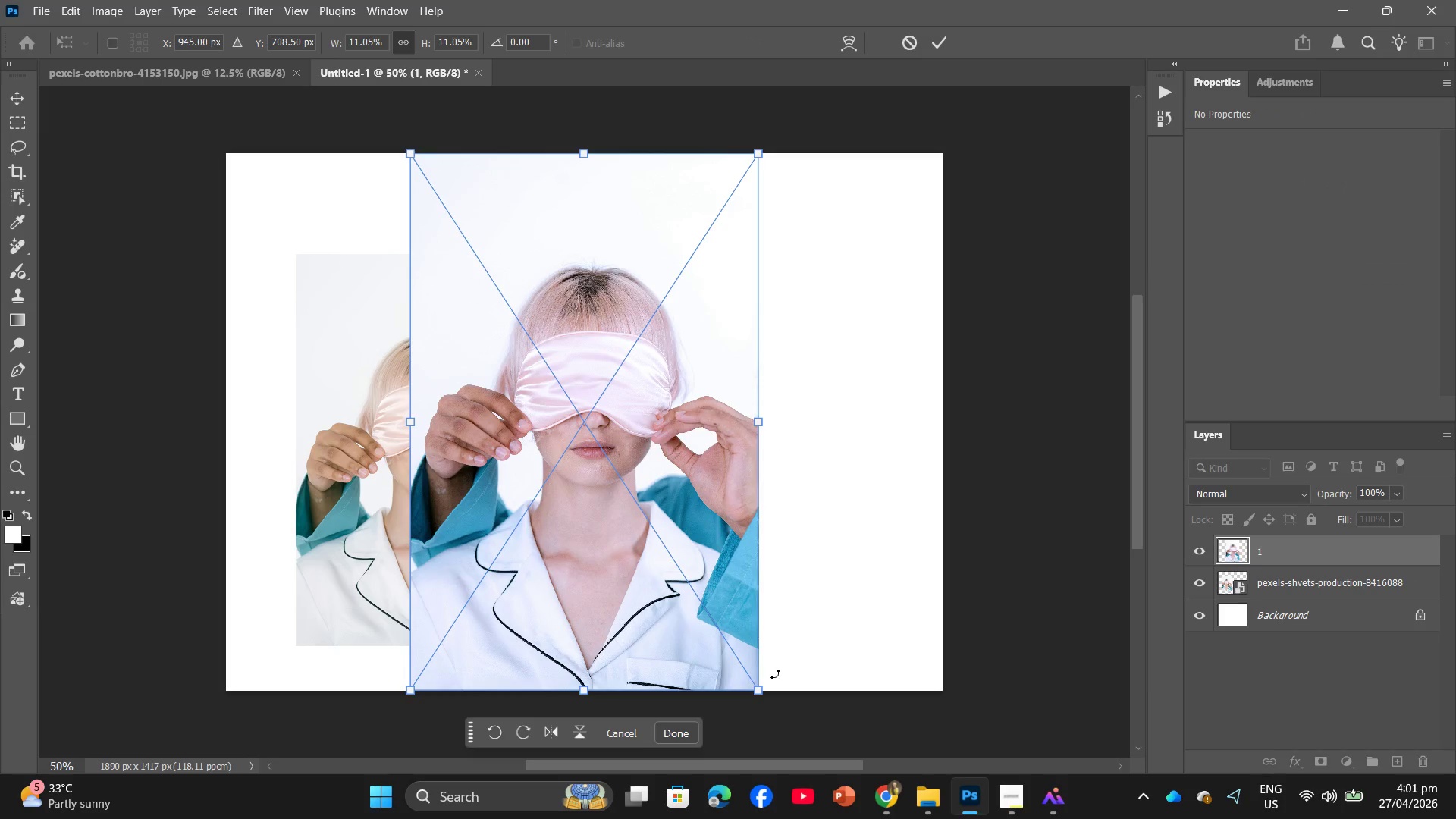 
left_click_drag(start_coordinate=[761, 686], to_coordinate=[662, 546])
 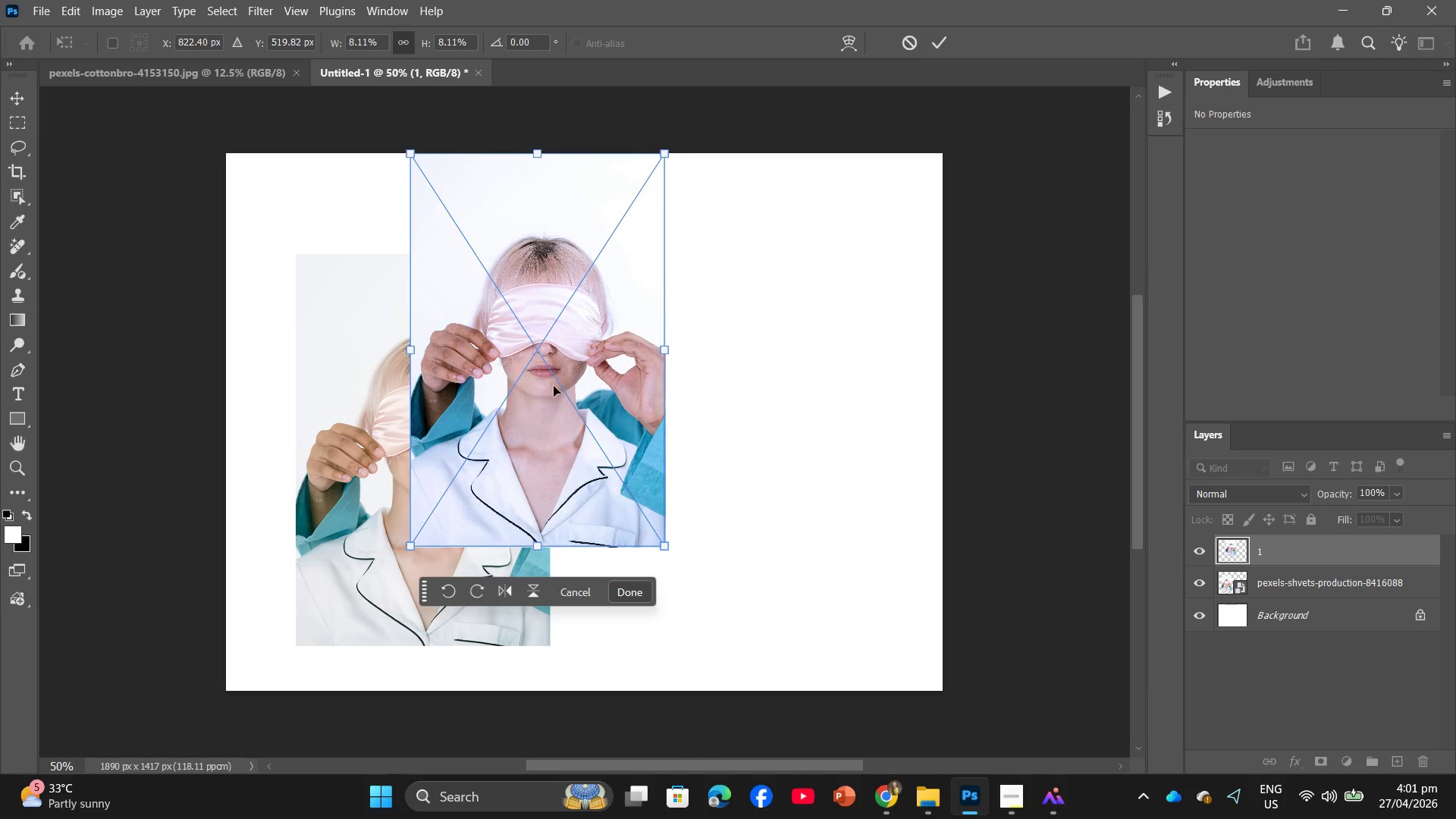 
left_click_drag(start_coordinate=[554, 386], to_coordinate=[730, 481])
 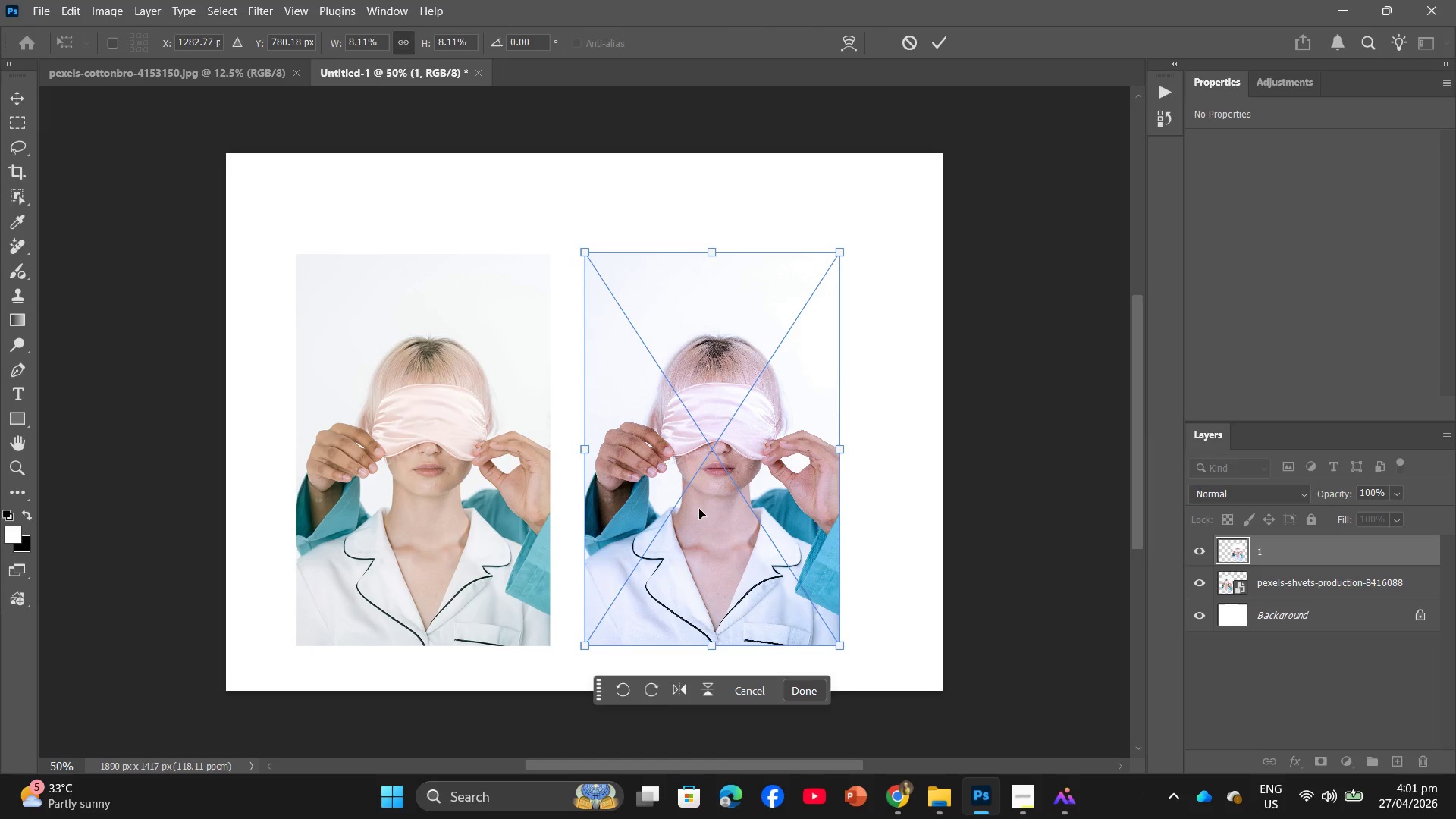 
left_click_drag(start_coordinate=[697, 507], to_coordinate=[718, 508])
 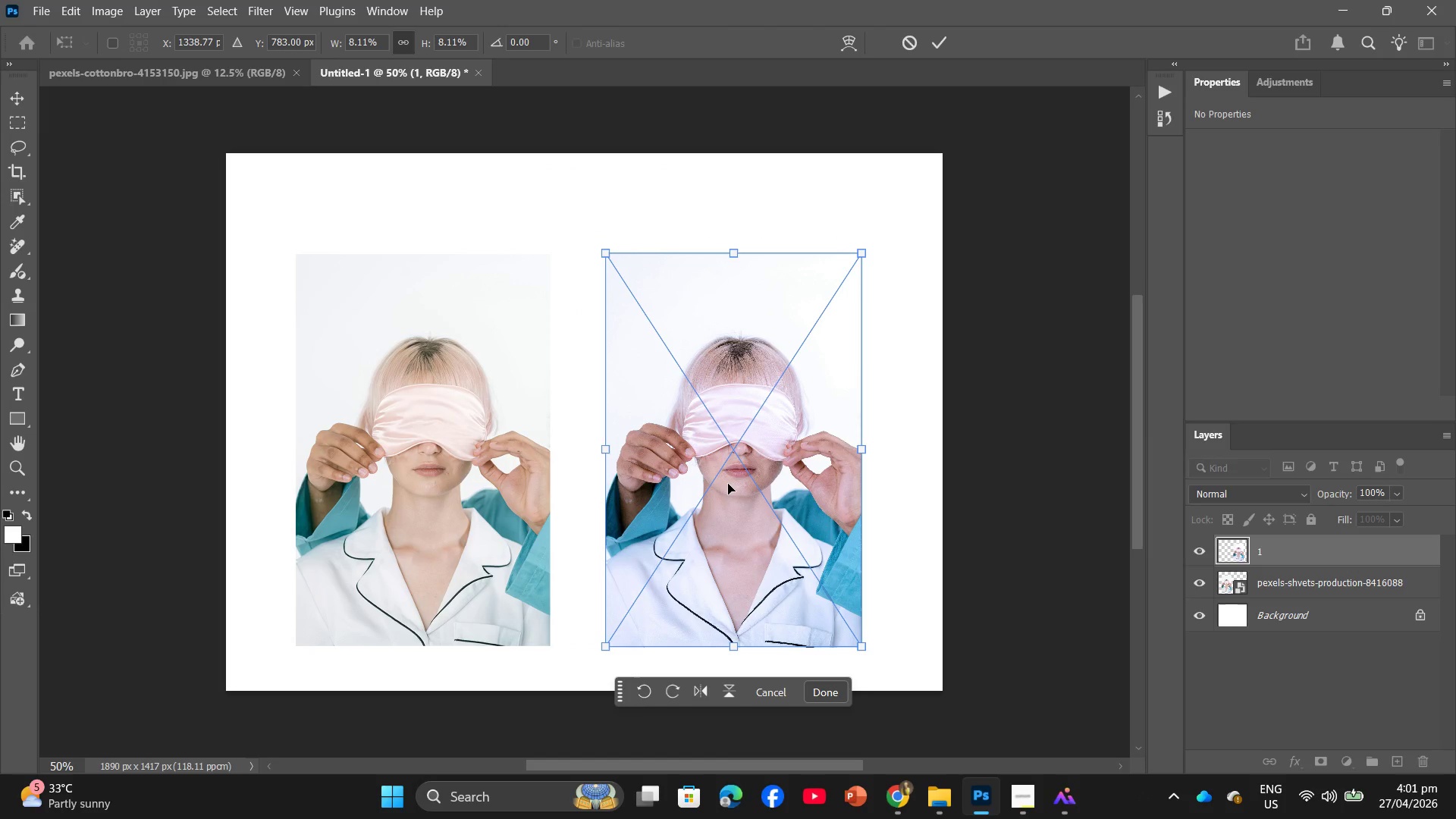 
key(Enter)
 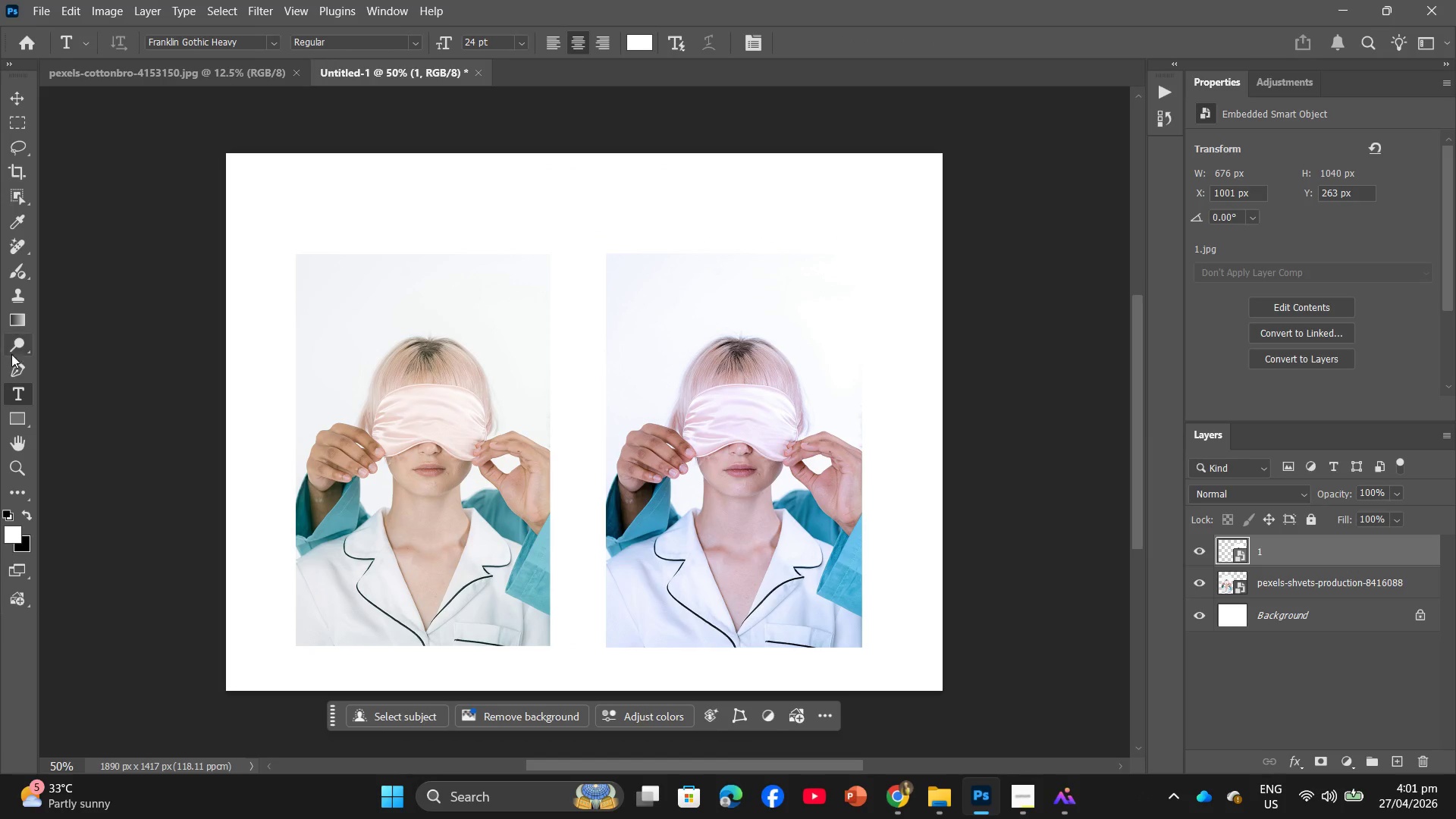 
left_click_drag(start_coordinate=[14, 375], to_coordinate=[14, 384])
 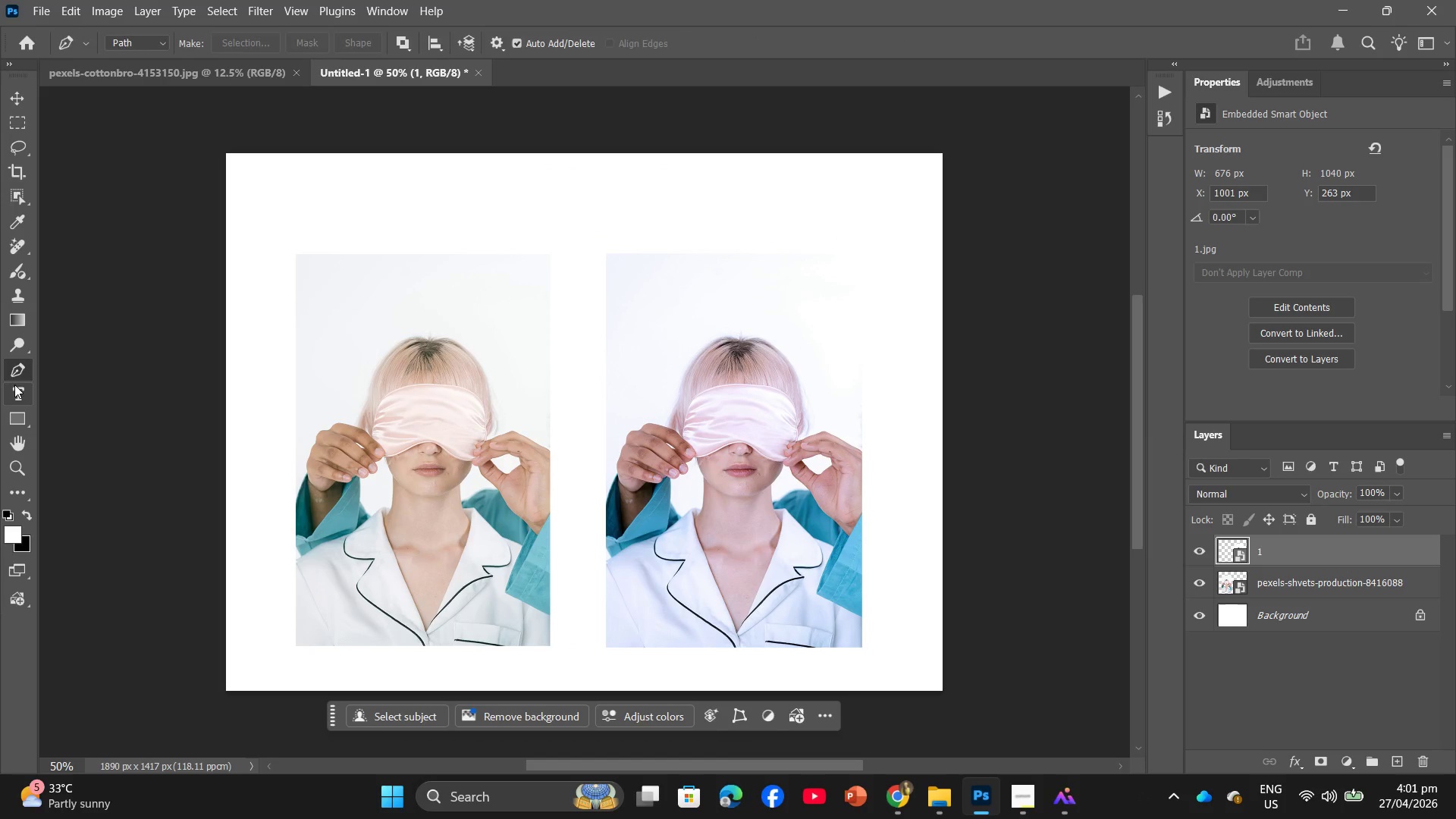 
left_click([14, 384])
 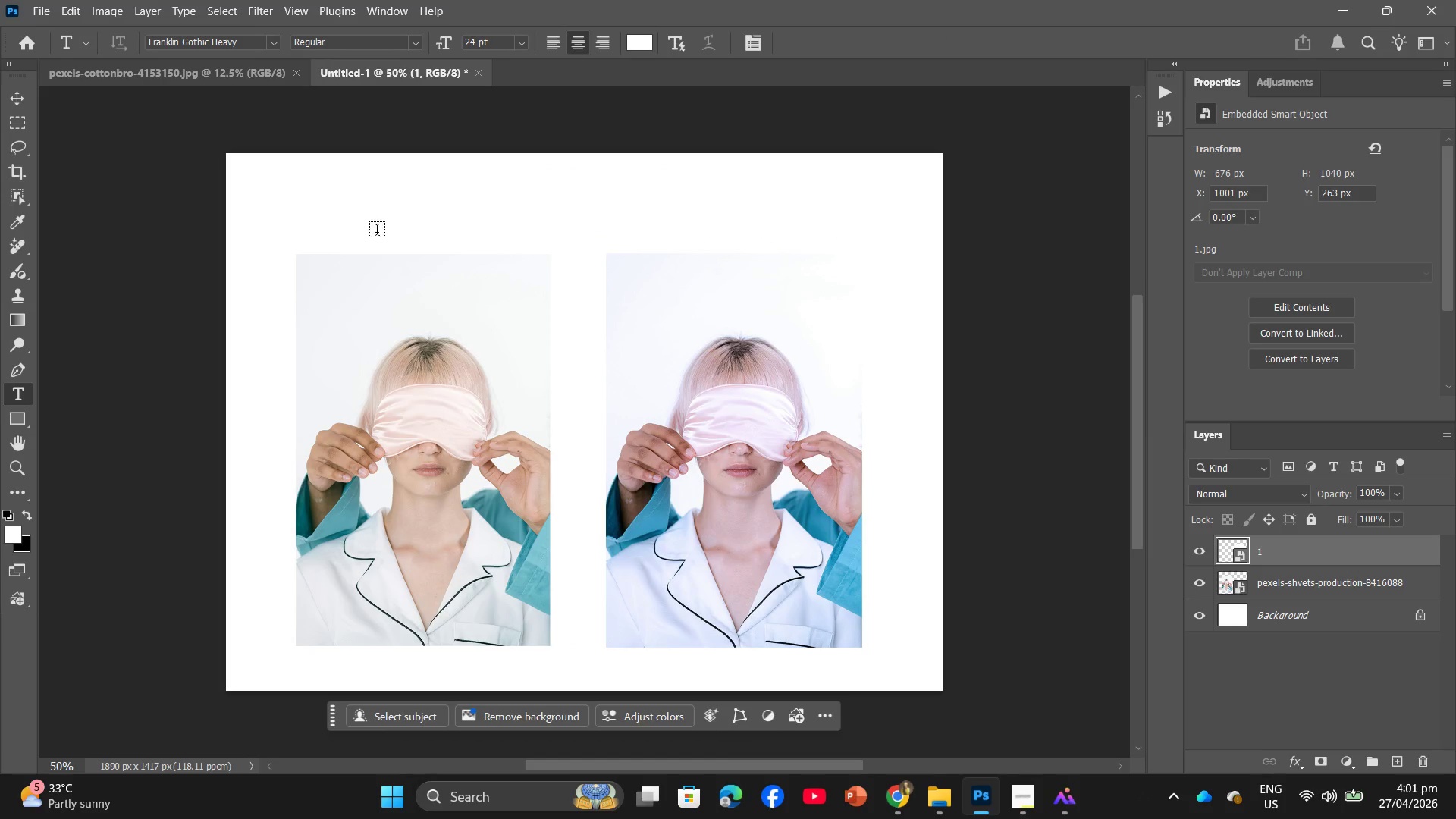 
left_click([382, 228])
 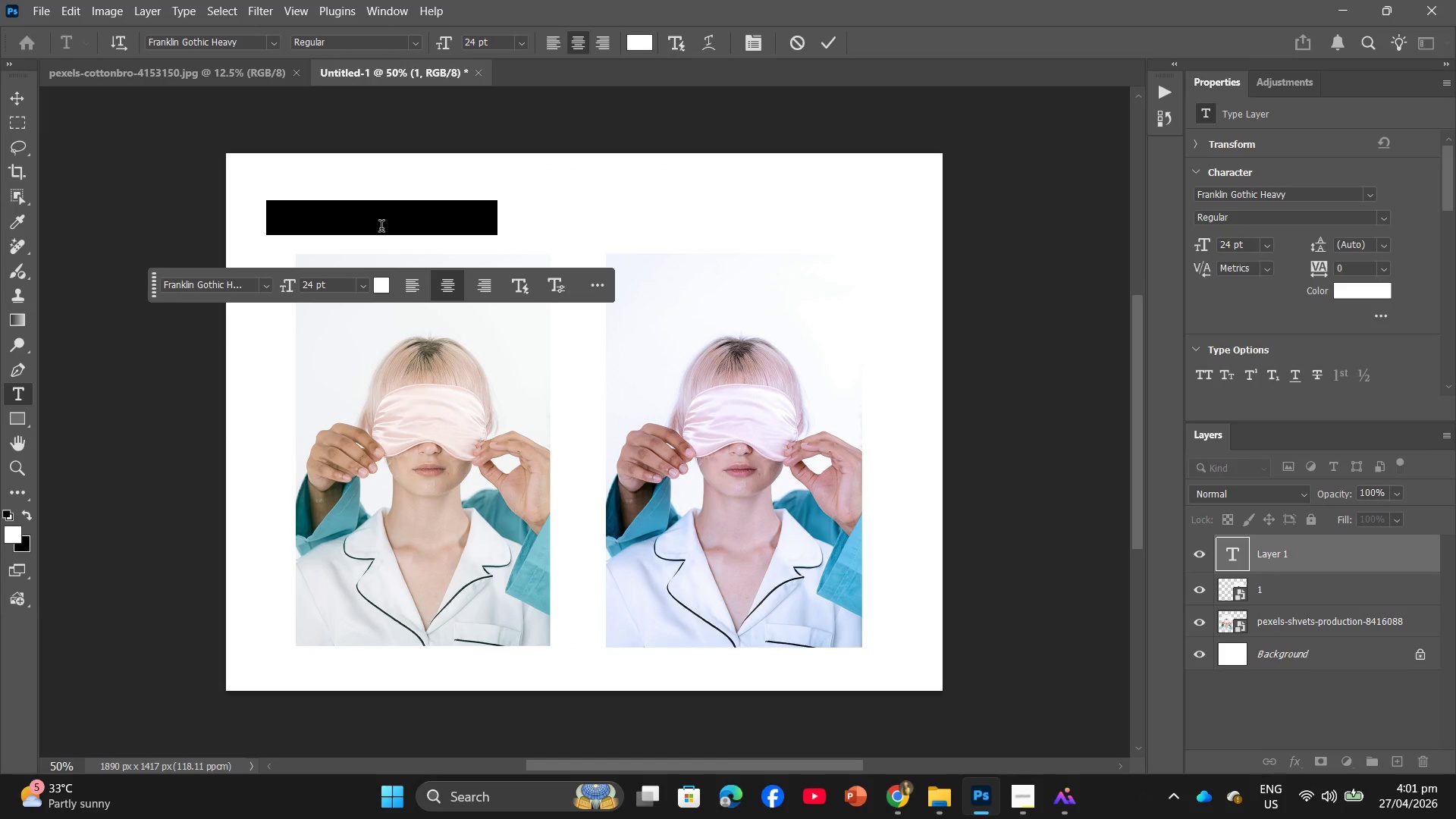 
type(BEFORE)
 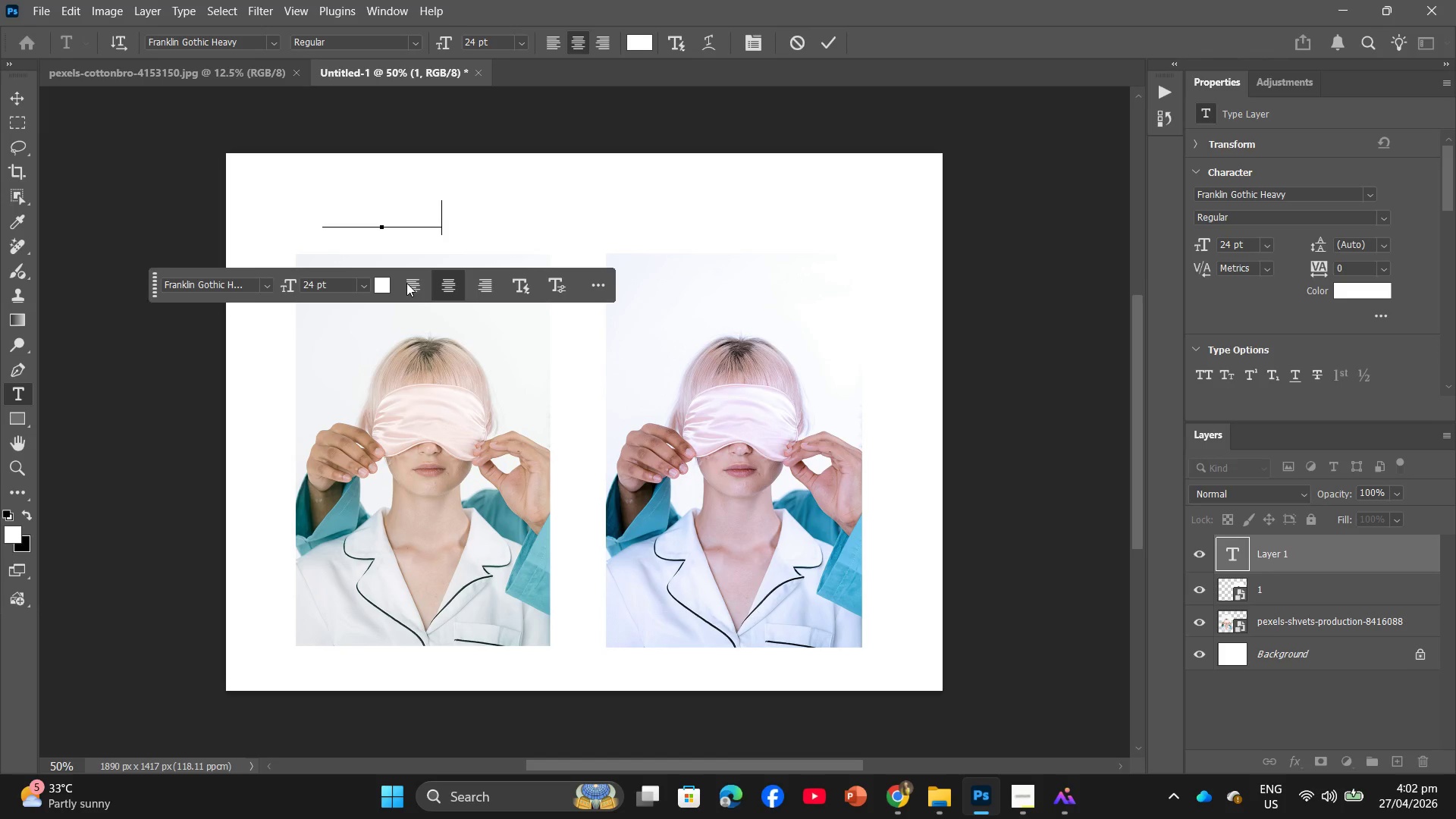 
left_click([389, 290])
 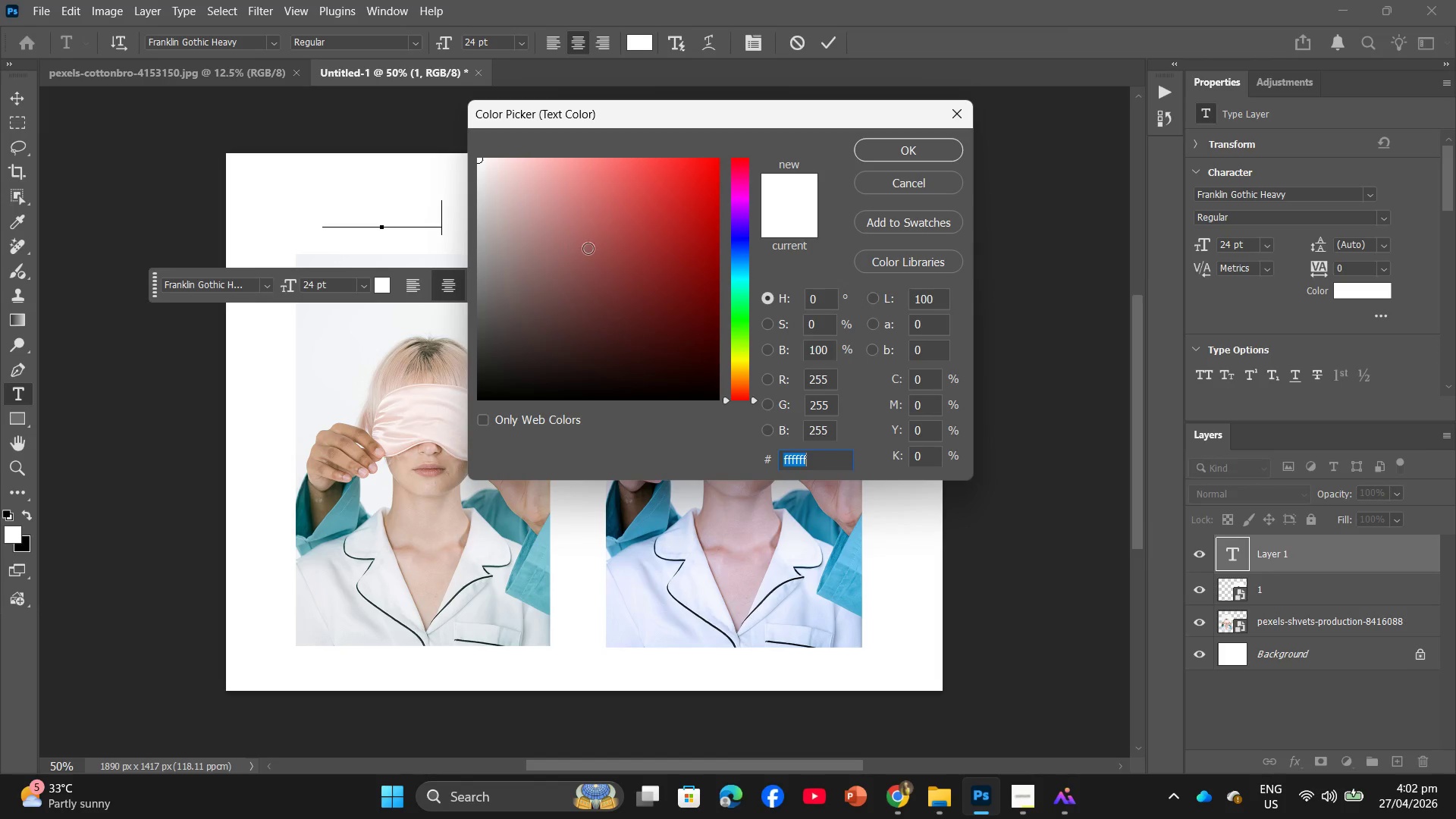 
left_click_drag(start_coordinate=[661, 372], to_coordinate=[728, 458])
 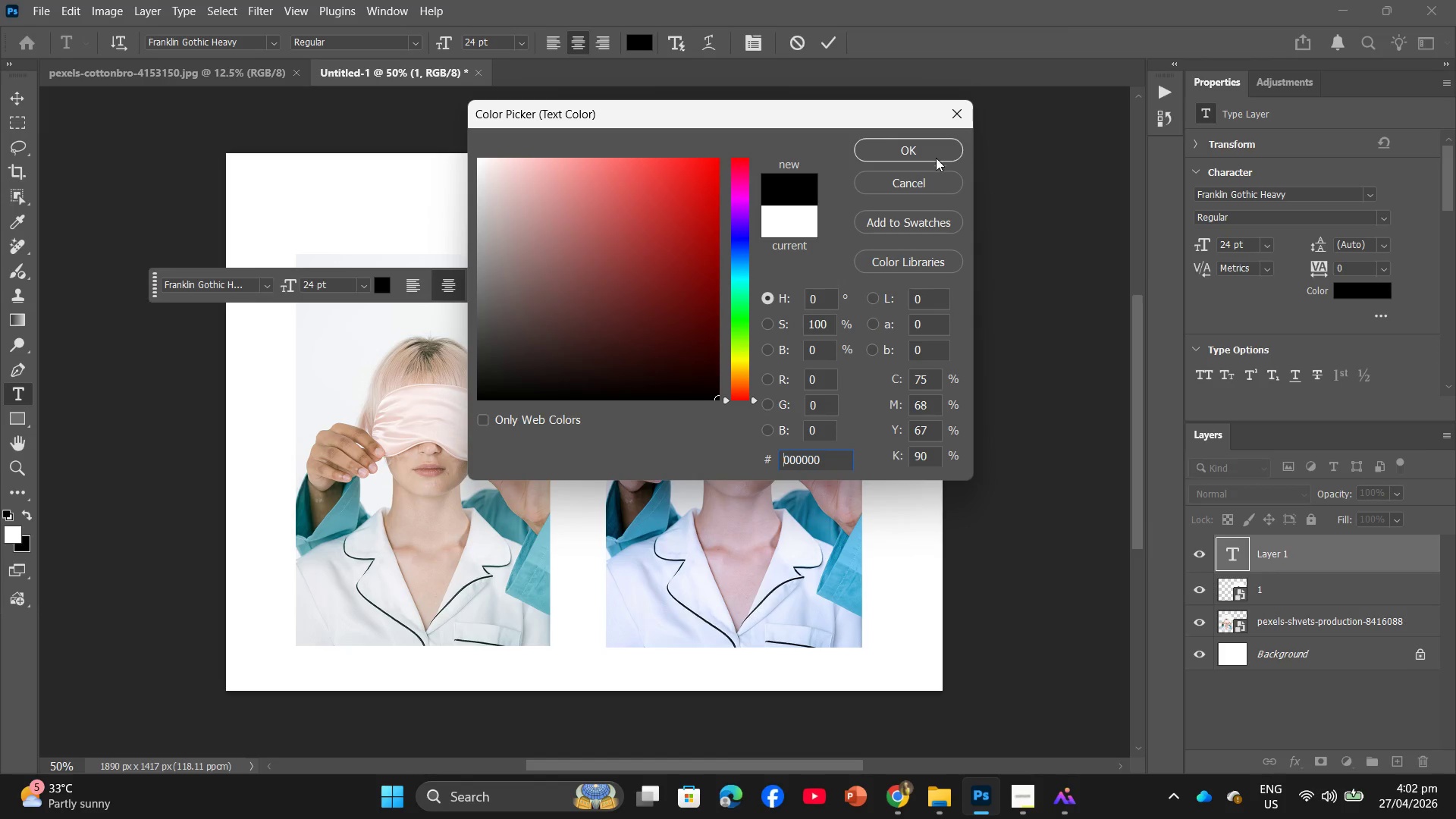 
left_click([939, 142])
 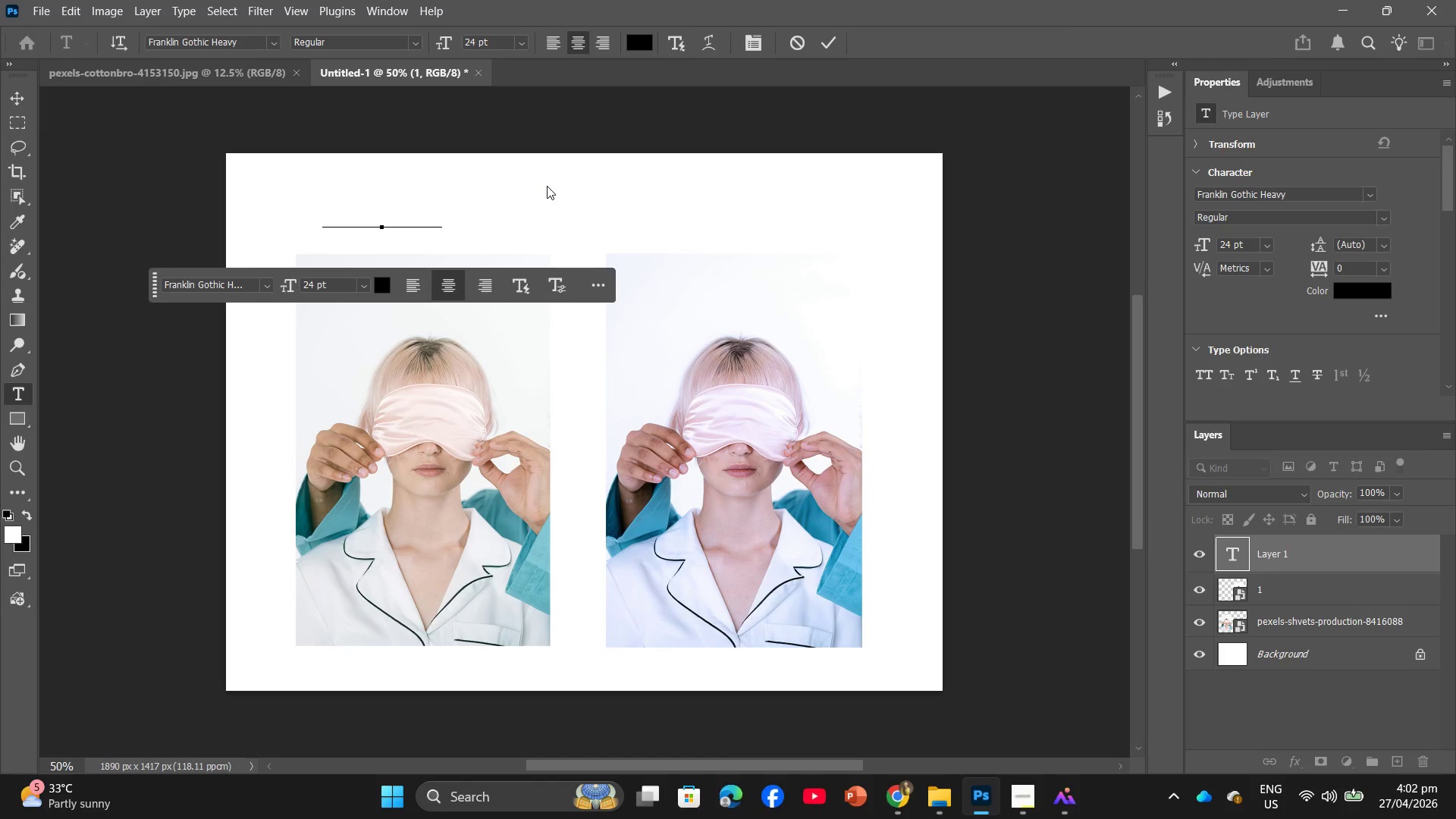 
left_click_drag(start_coordinate=[468, 217], to_coordinate=[510, 223])
 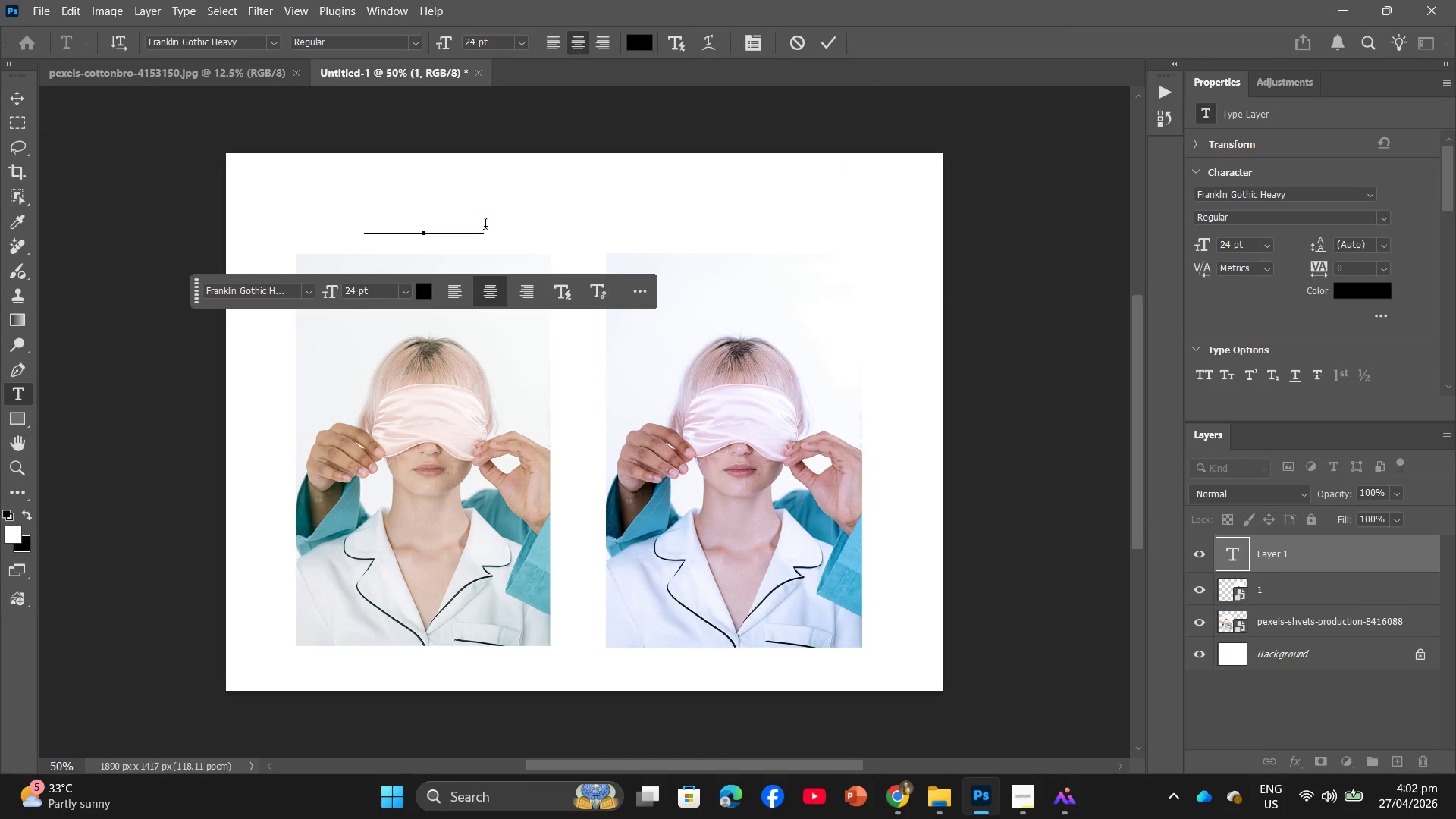 
key(Equal)
 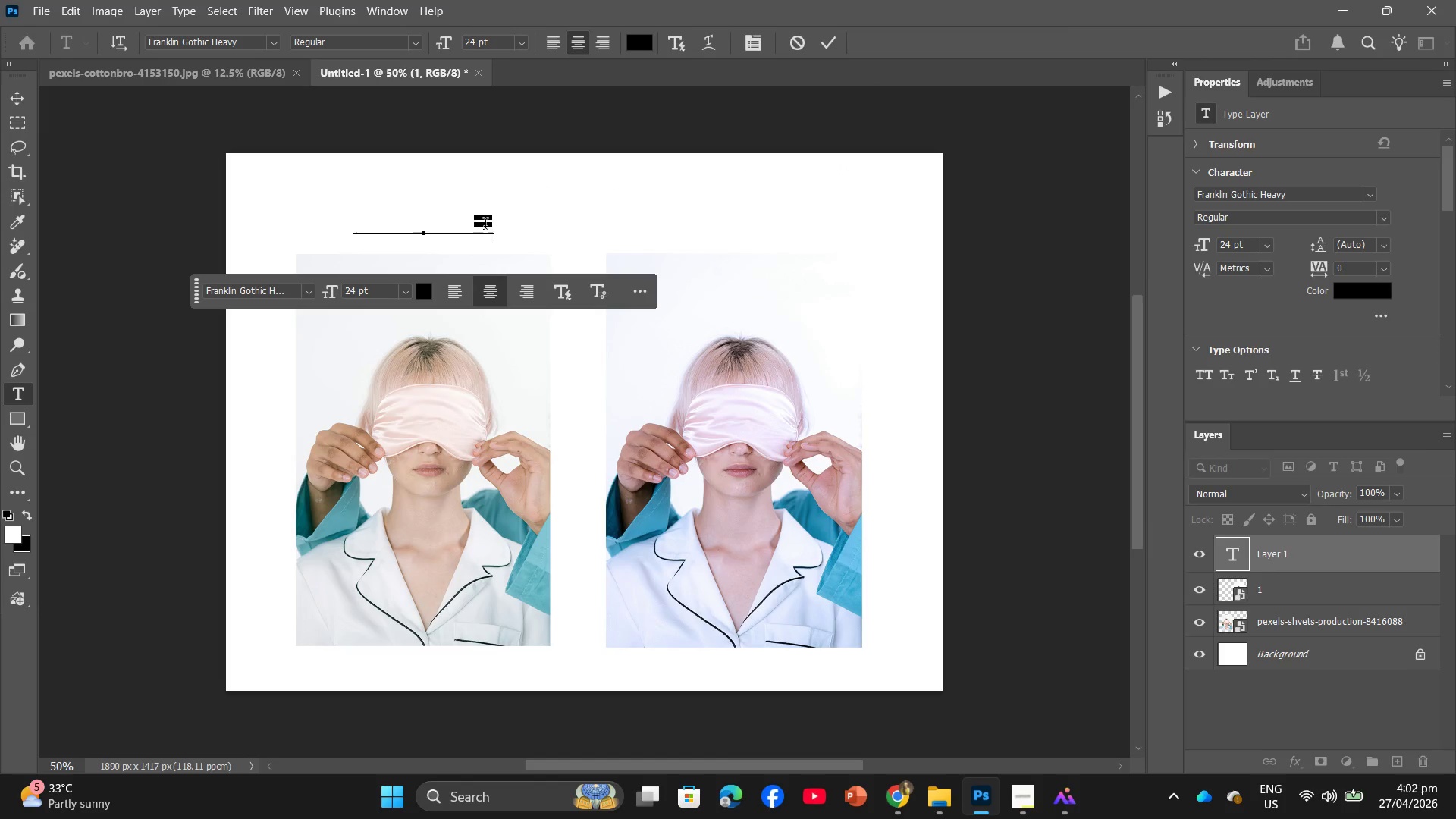 
hold_key(key=Backspace, duration=1.44)
 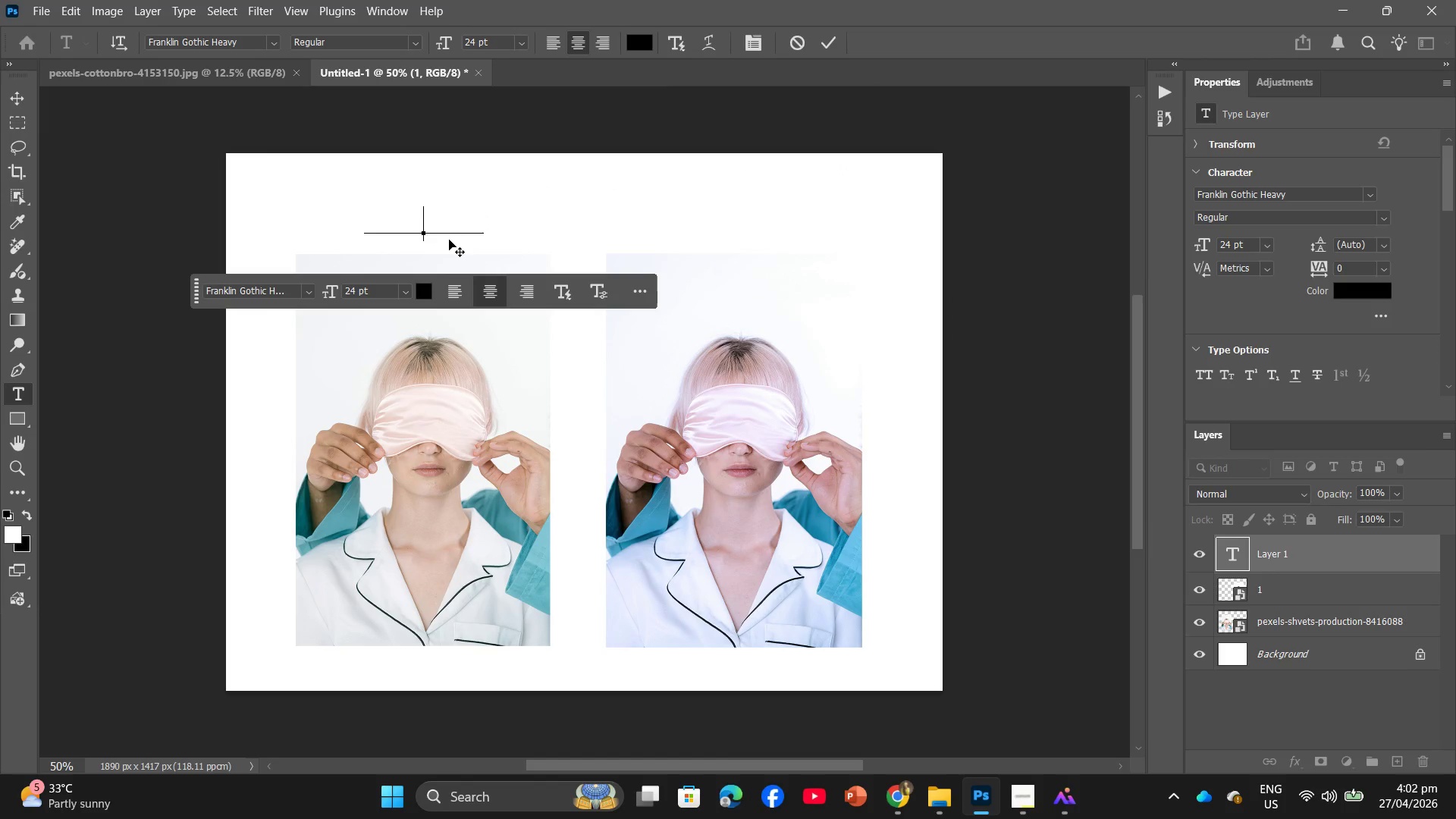 
key(Backspace)
 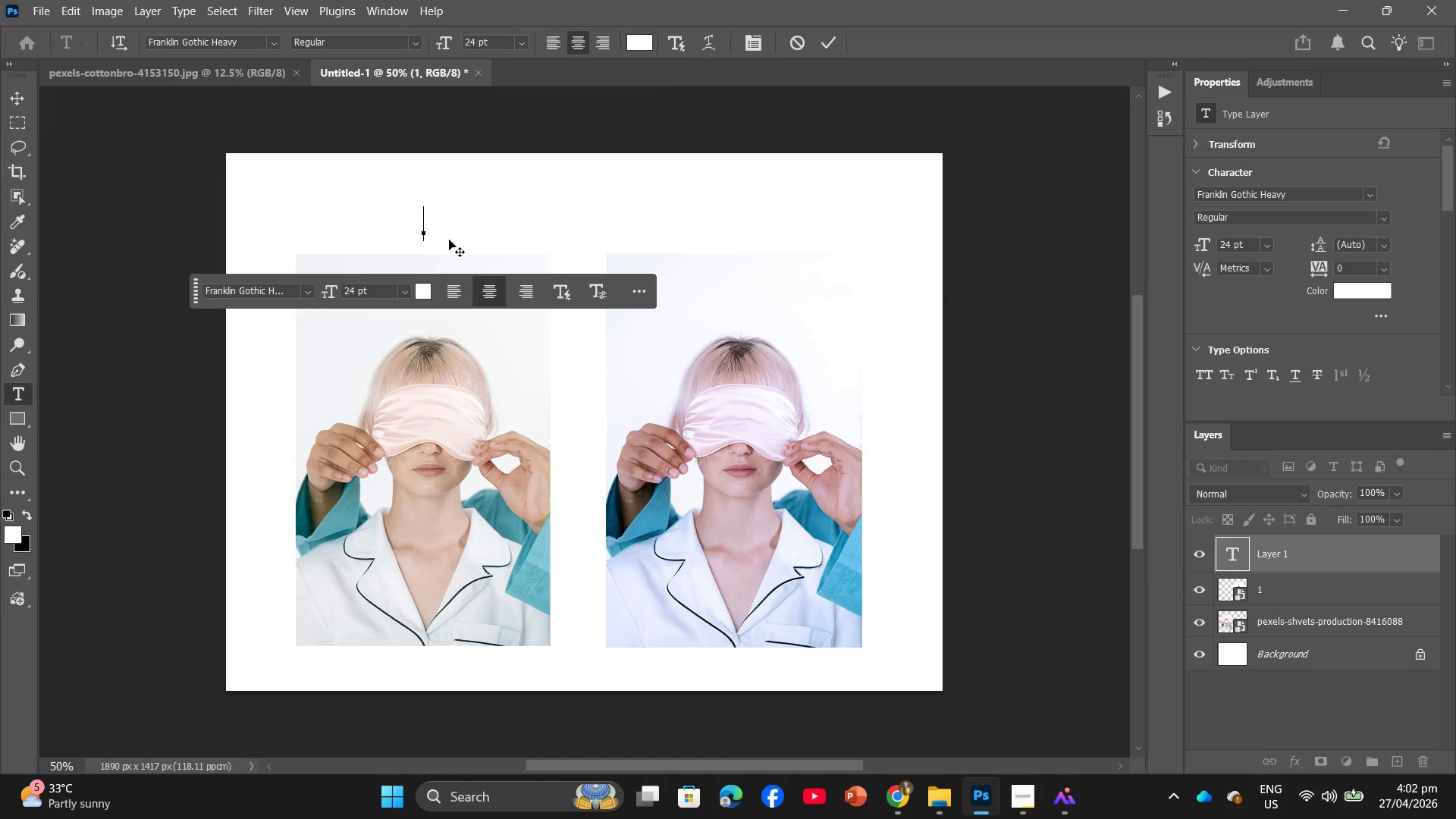 
key(Backspace)
 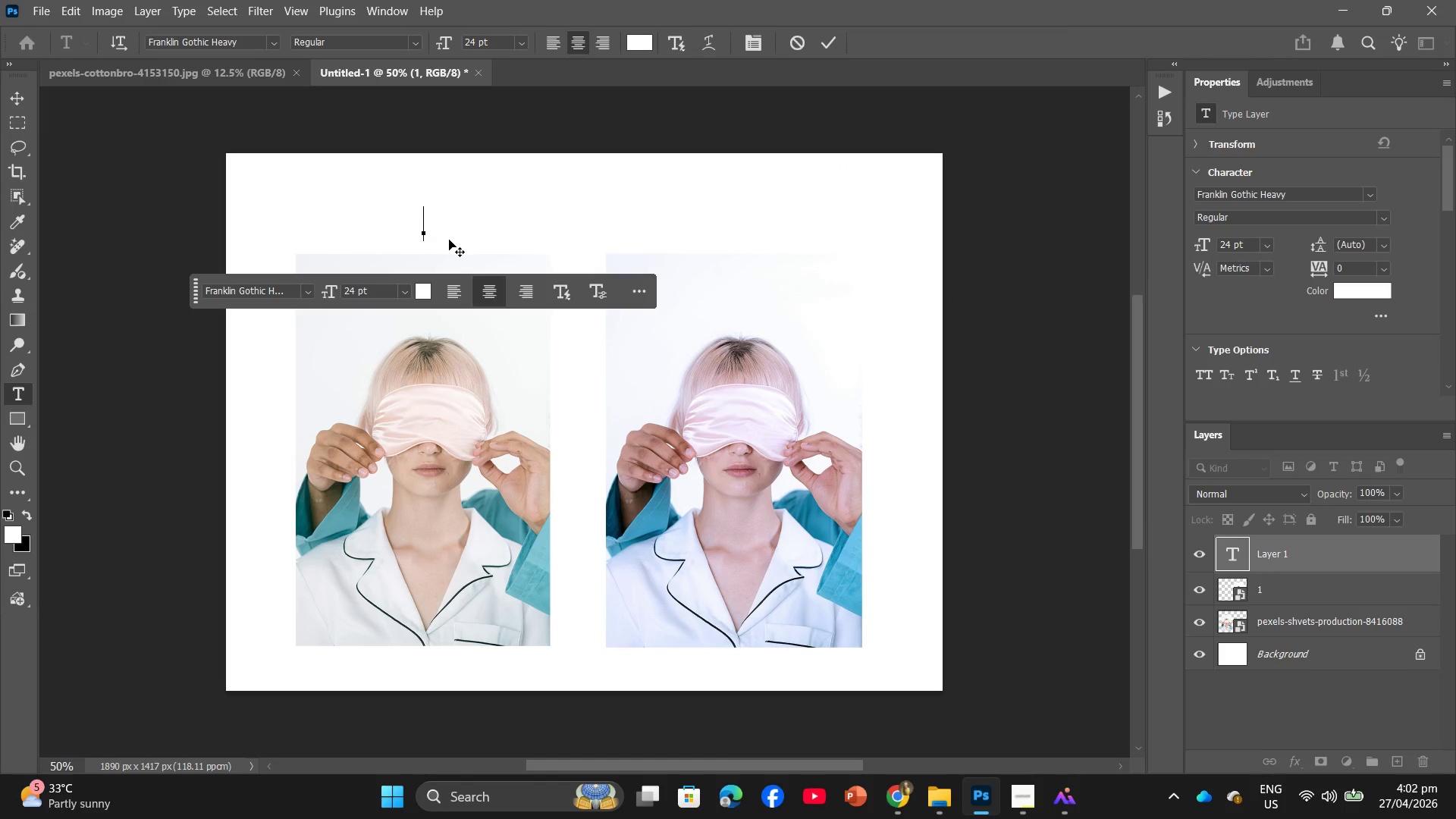 
key(Backspace)
 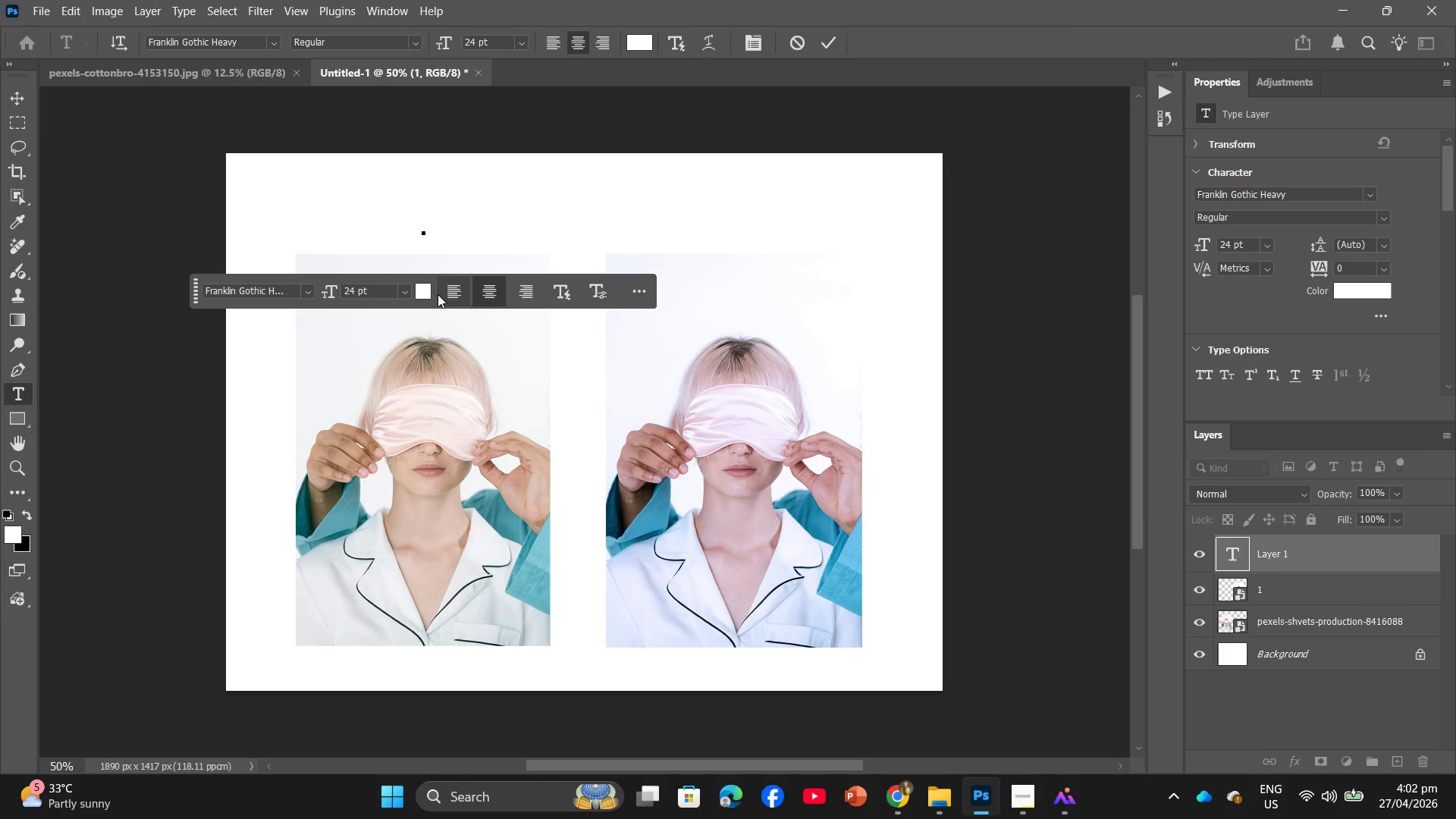 
left_click_drag(start_coordinate=[427, 294], to_coordinate=[623, 389])
 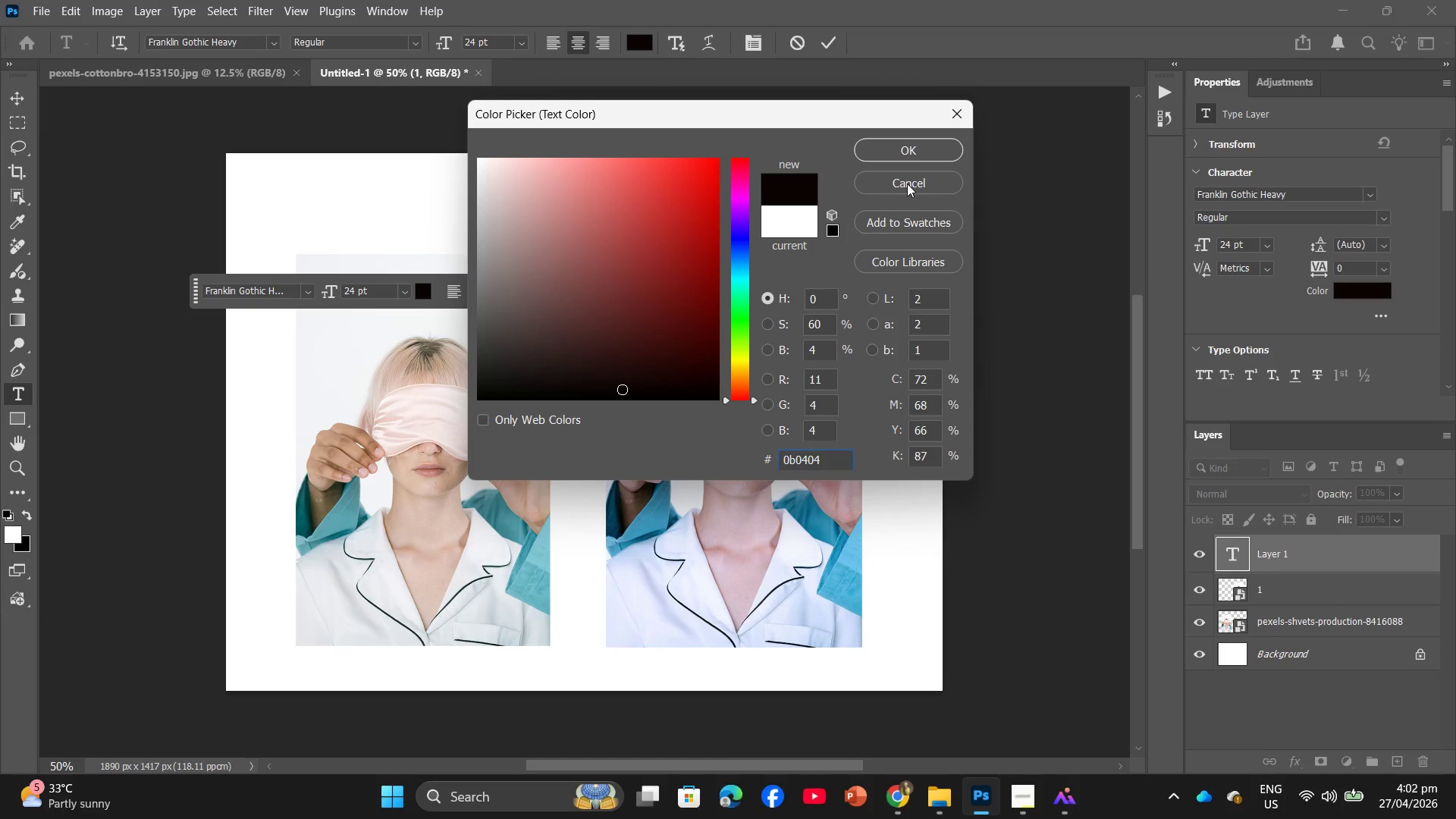 
left_click([910, 138])
 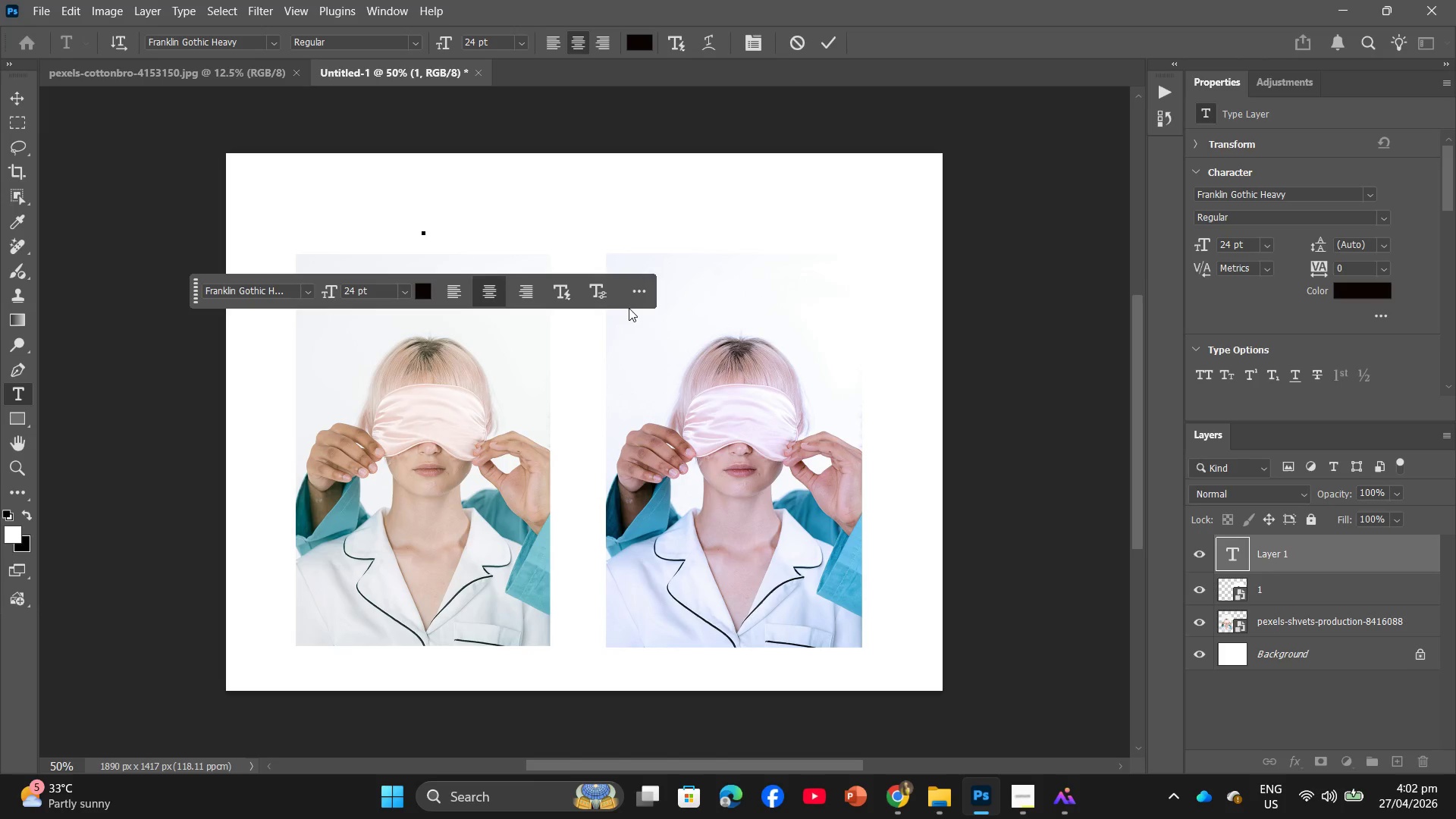 
type(BEFIO)
key(Backspace)
type(=)
key(Backspace)
key(Backspace)
key(Backspace)
key(Backspace)
key(Backspace)
type(before)
 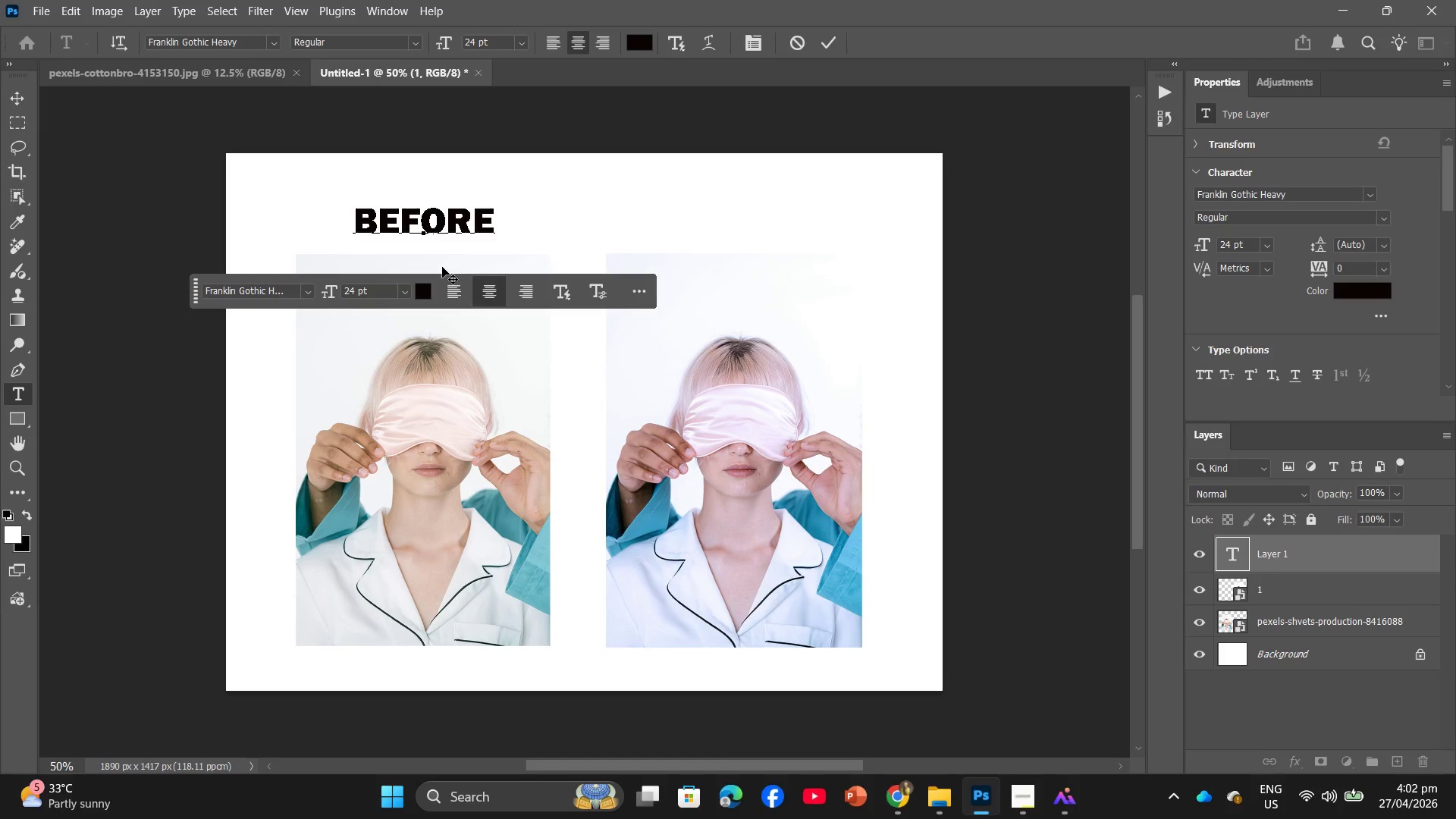 
left_click_drag(start_coordinate=[435, 255], to_coordinate=[429, 256])
 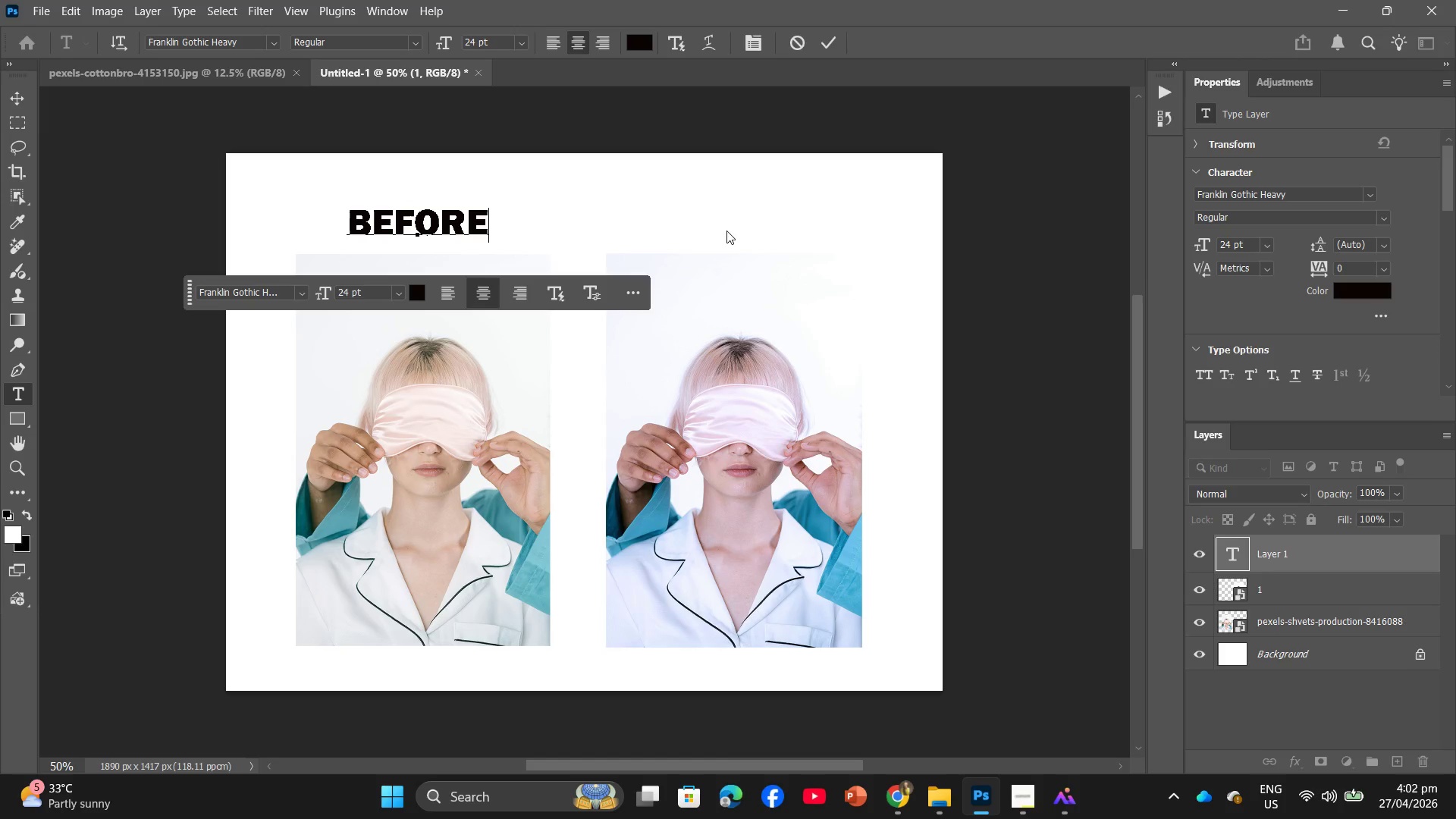 
left_click([726, 231])
 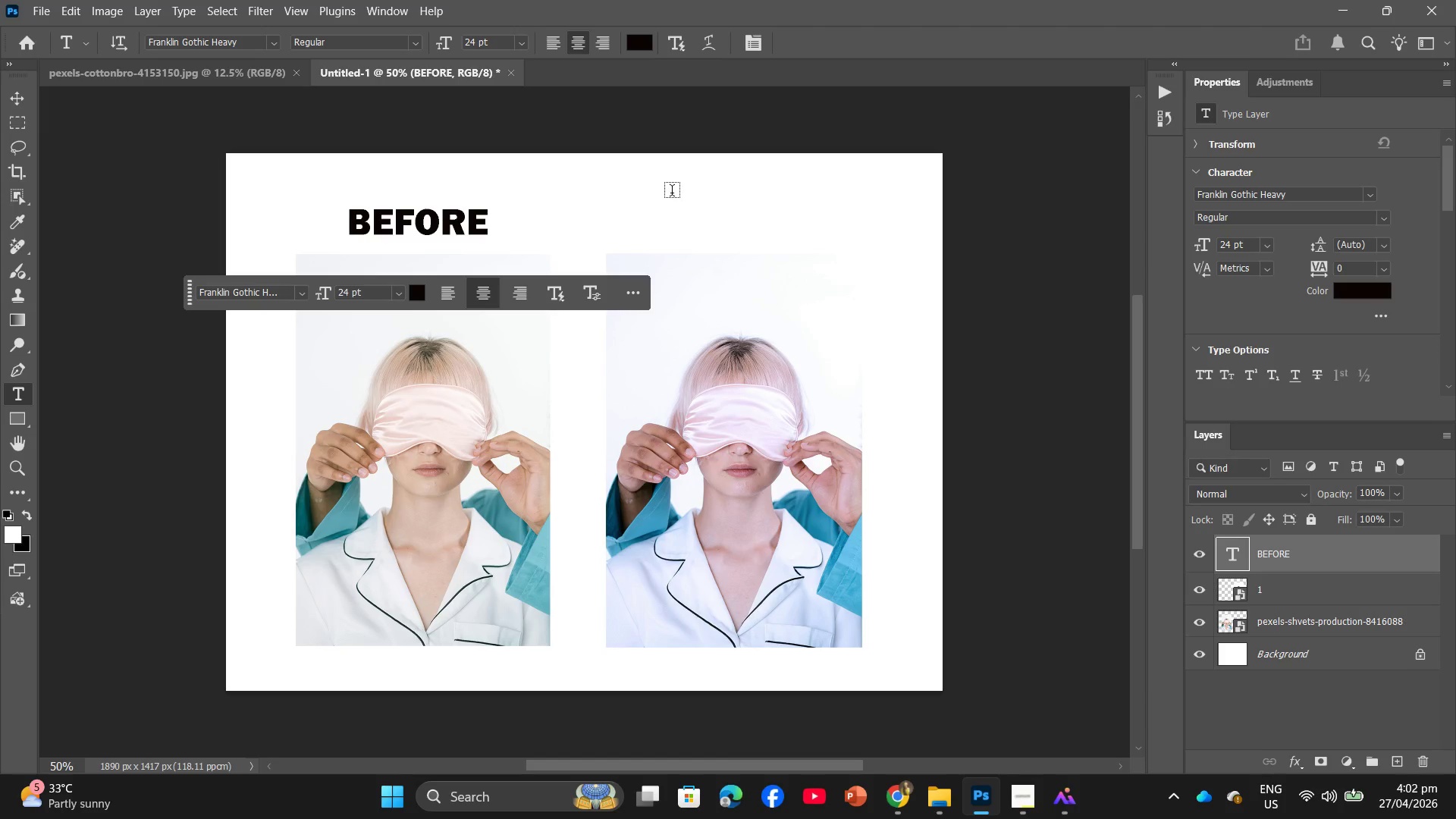 
left_click([741, 225])
 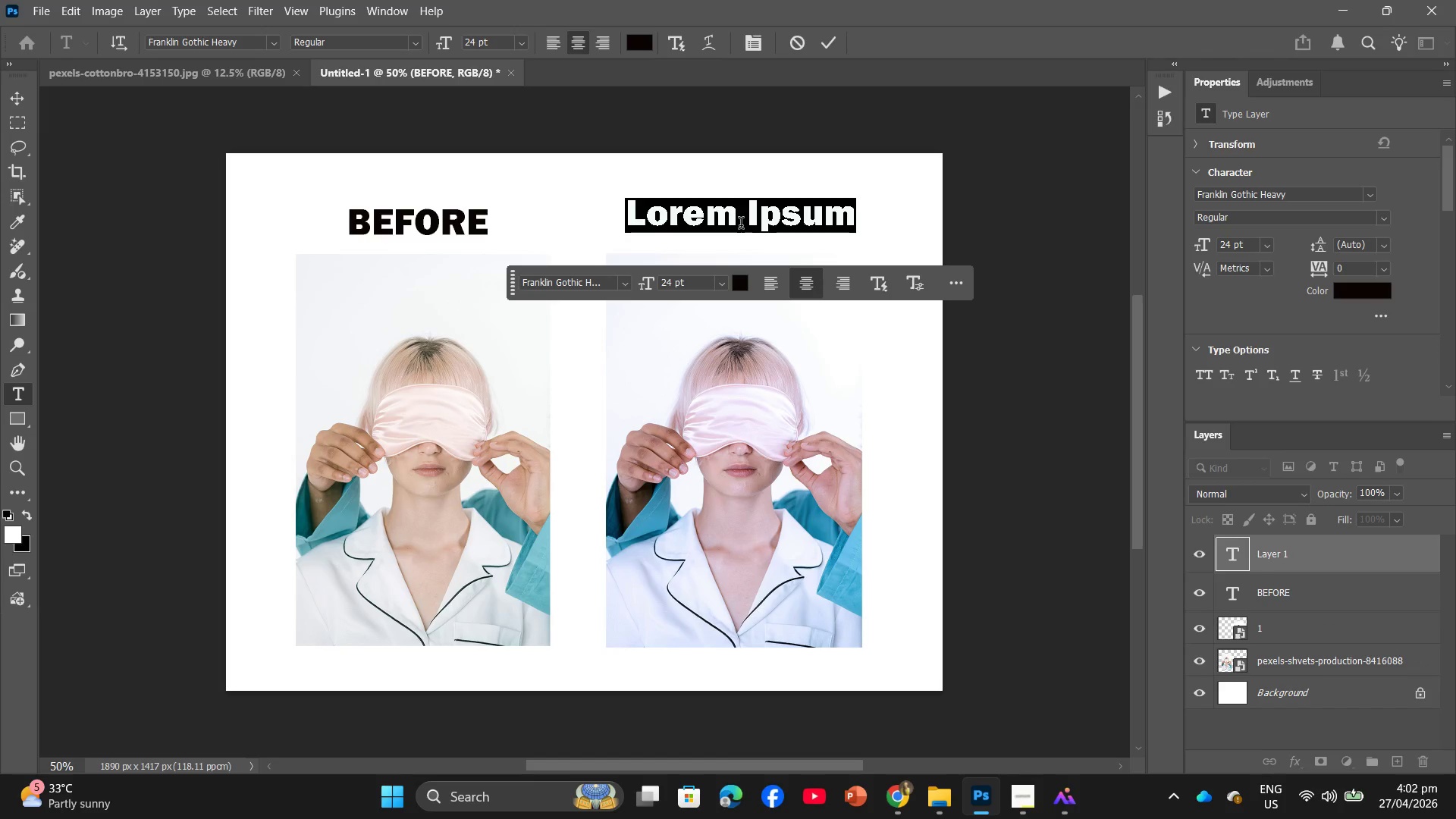 
type(F)
key(Backspace)
type(aftw)
key(Backspace)
type(er)
 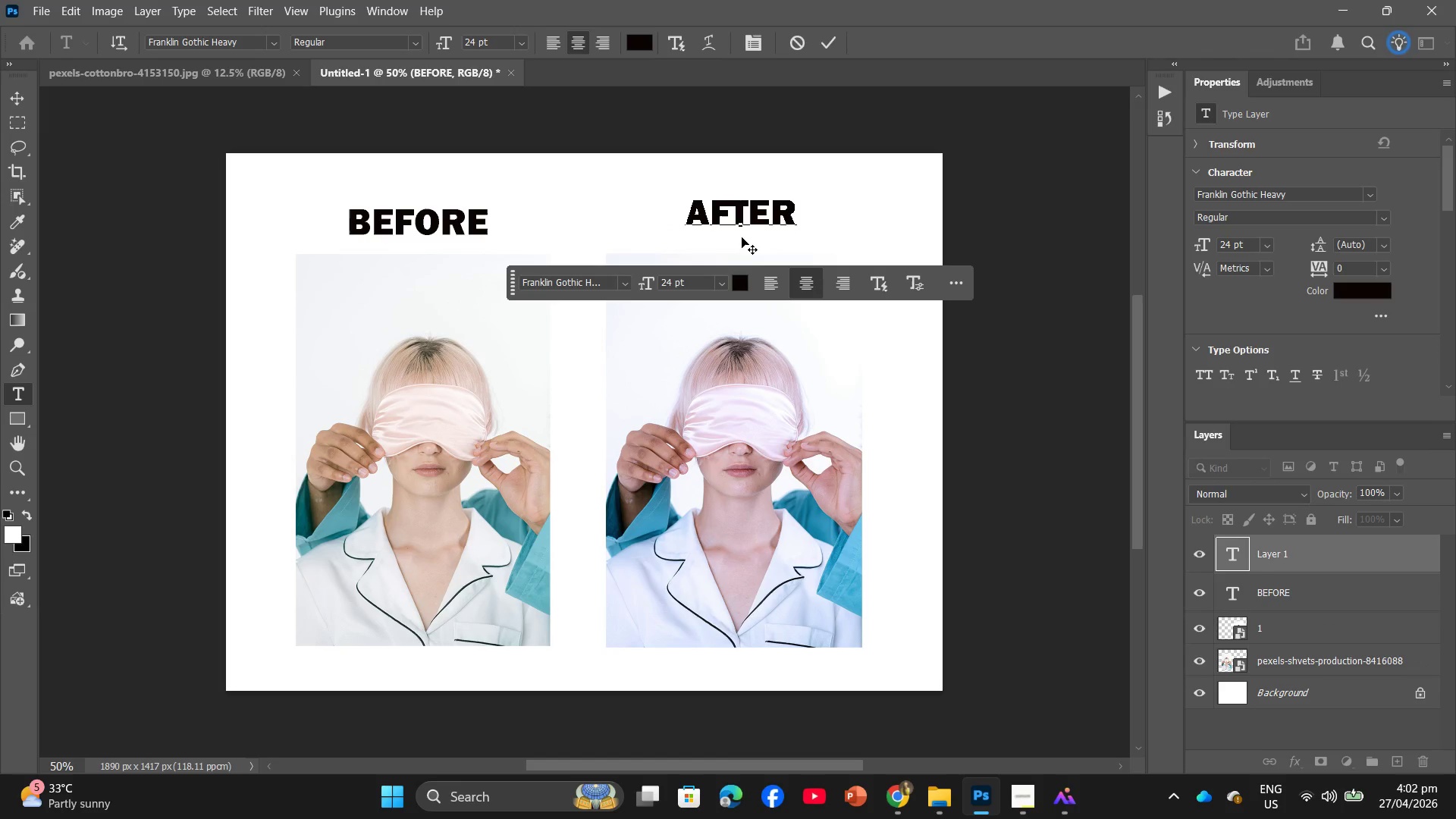 
left_click_drag(start_coordinate=[742, 237], to_coordinate=[728, 253])
 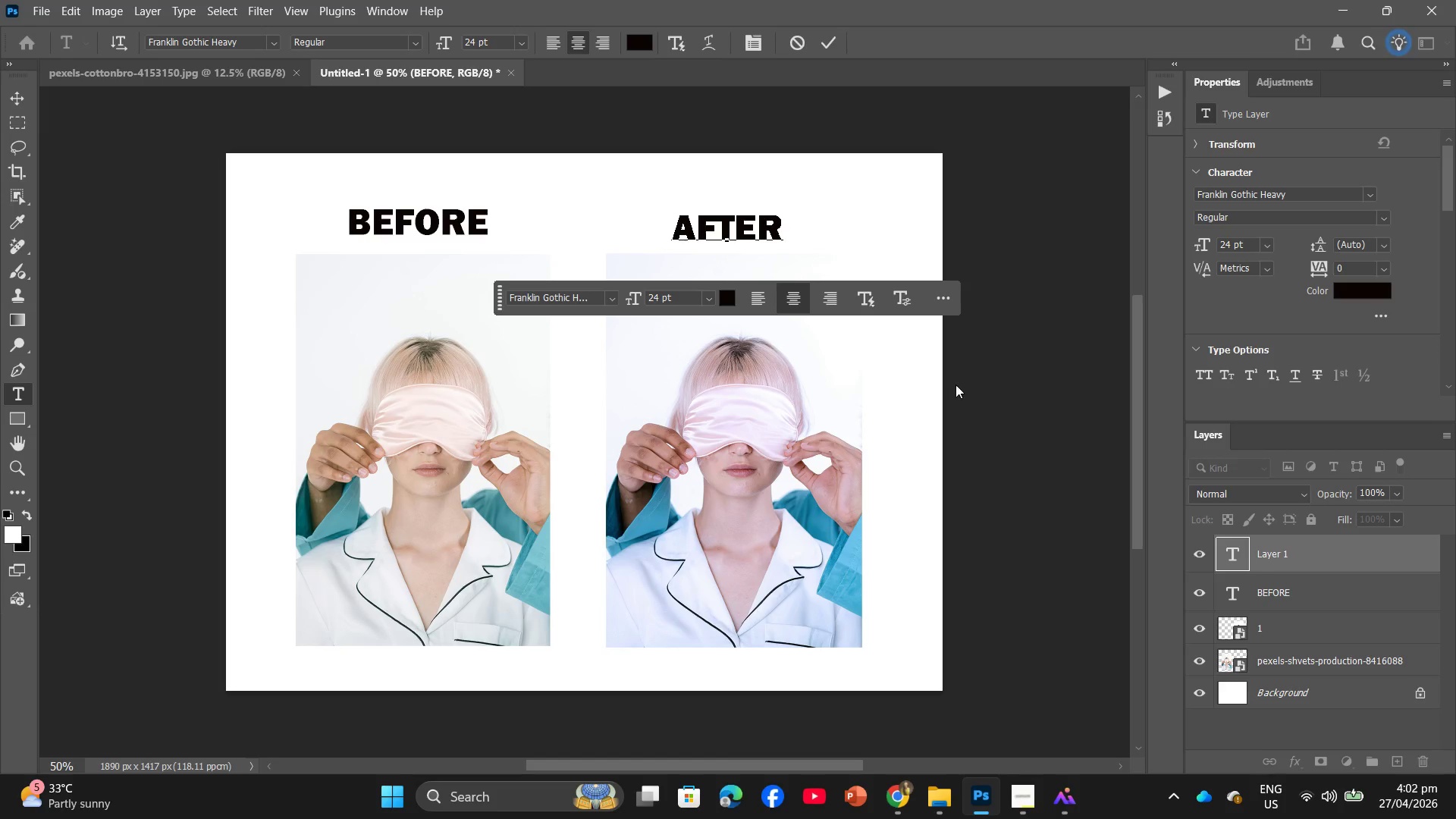 
key(Enter)
 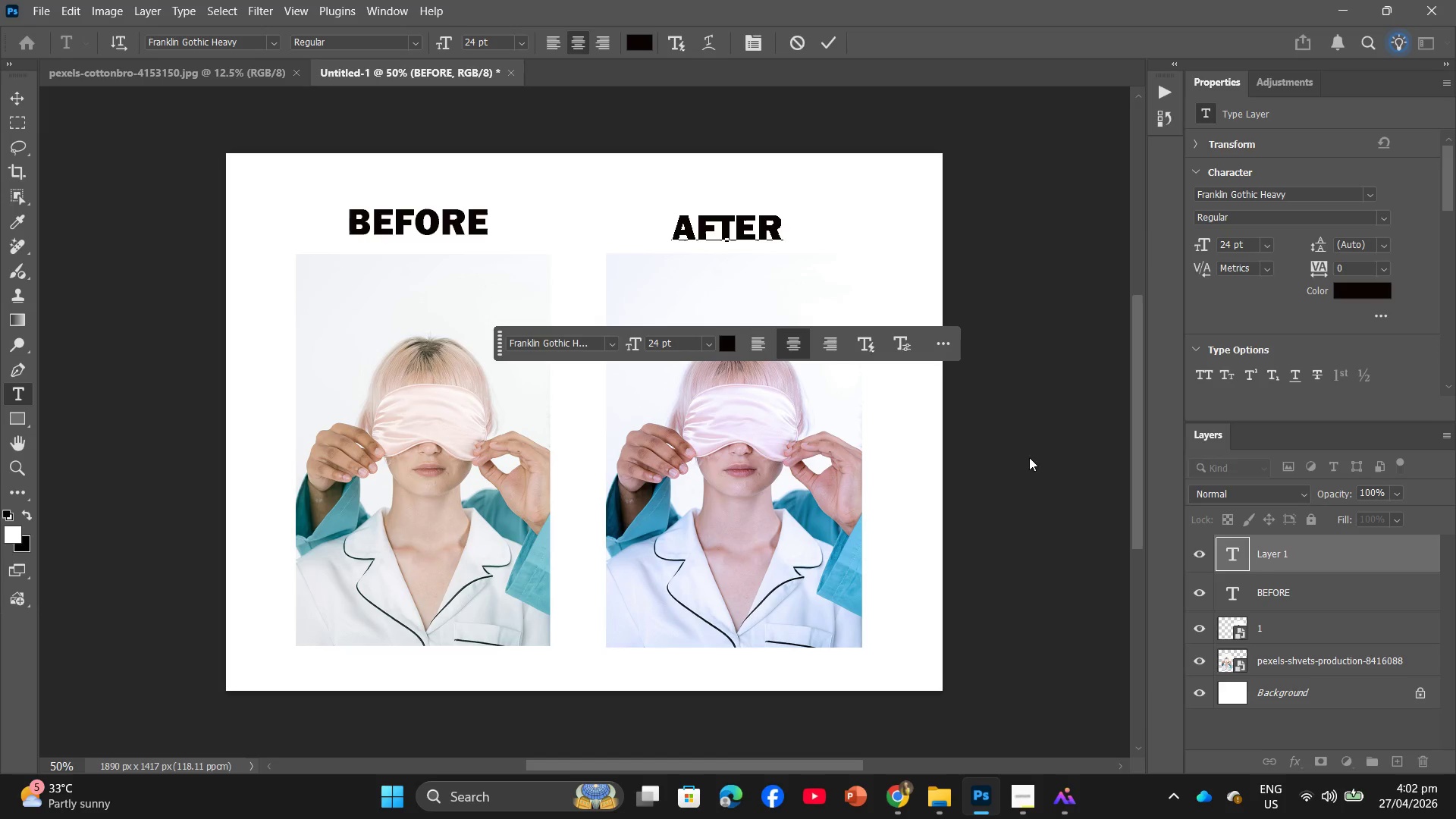 
key(Backspace)
 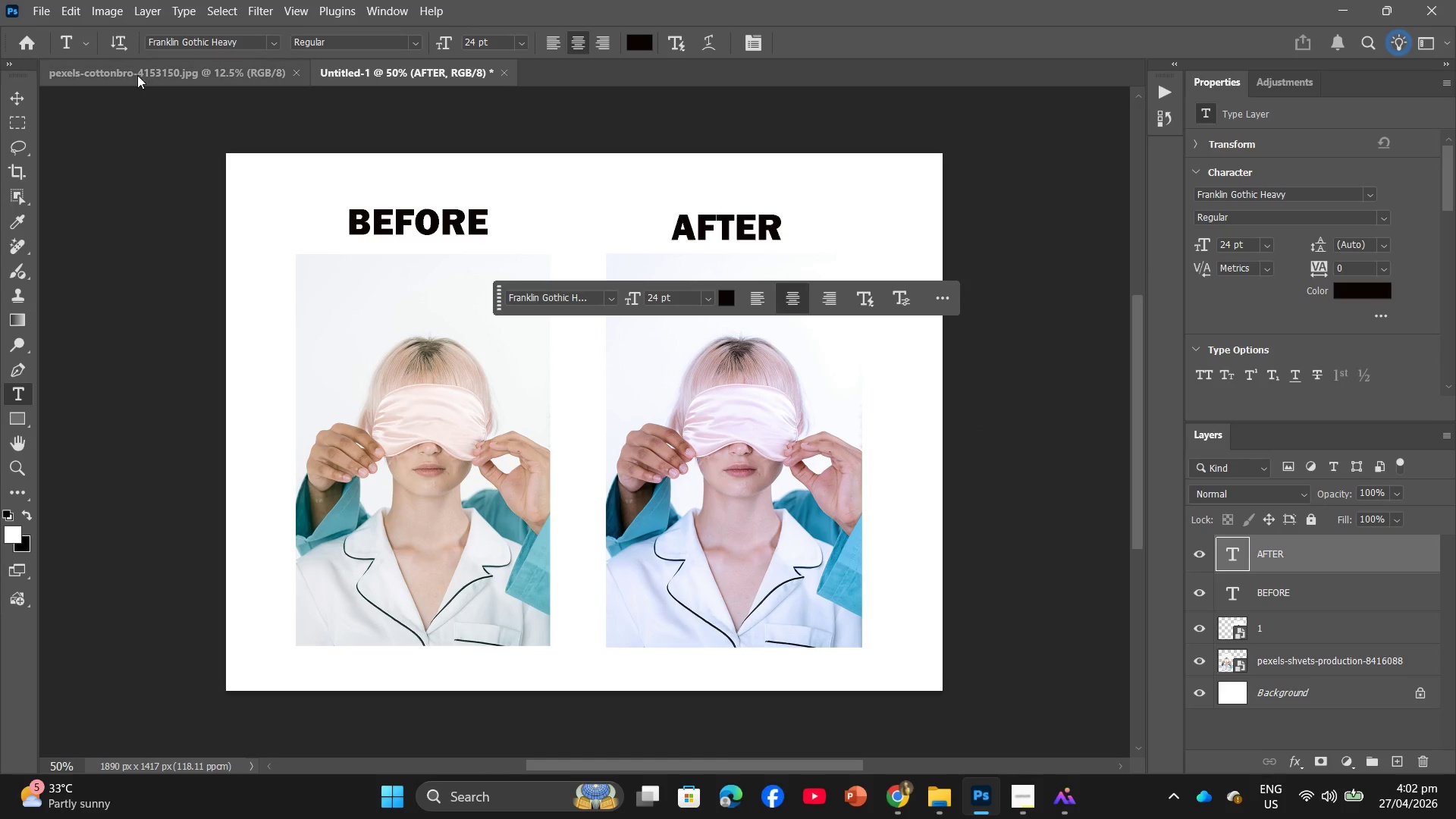 
left_click([30, 16])
 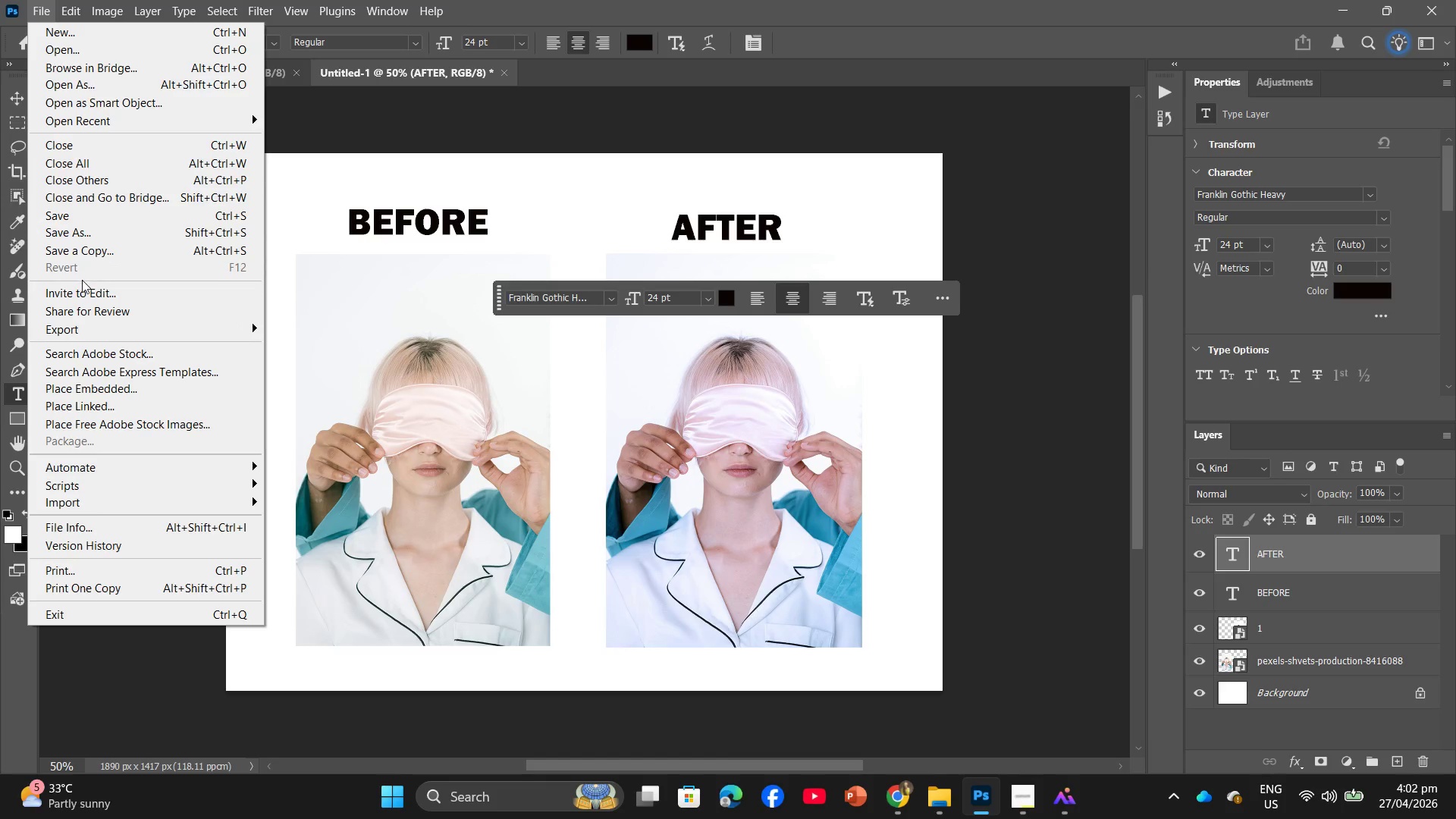 
left_click([89, 328])
 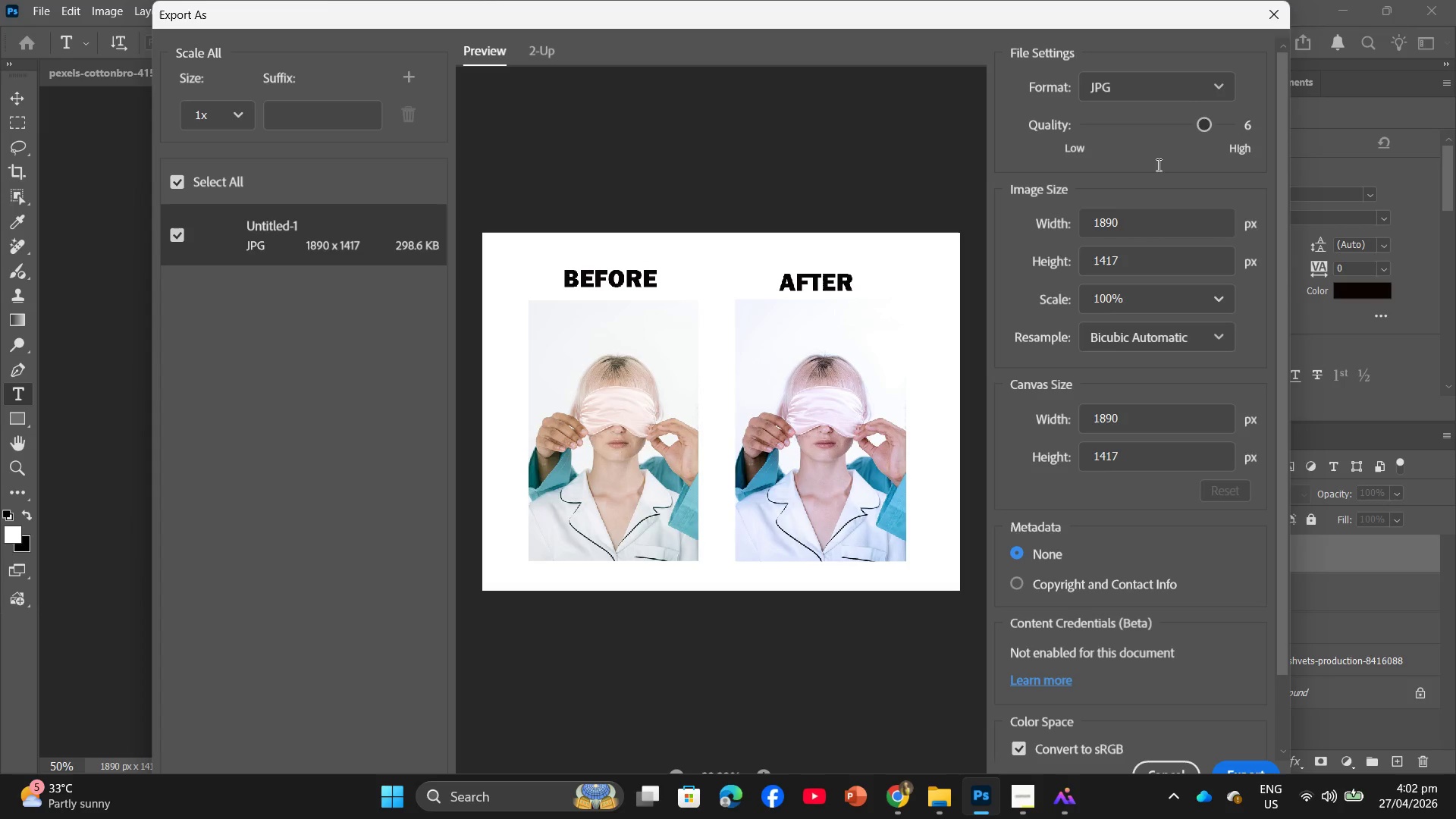 
left_click_drag(start_coordinate=[1201, 119], to_coordinate=[1282, 127])
 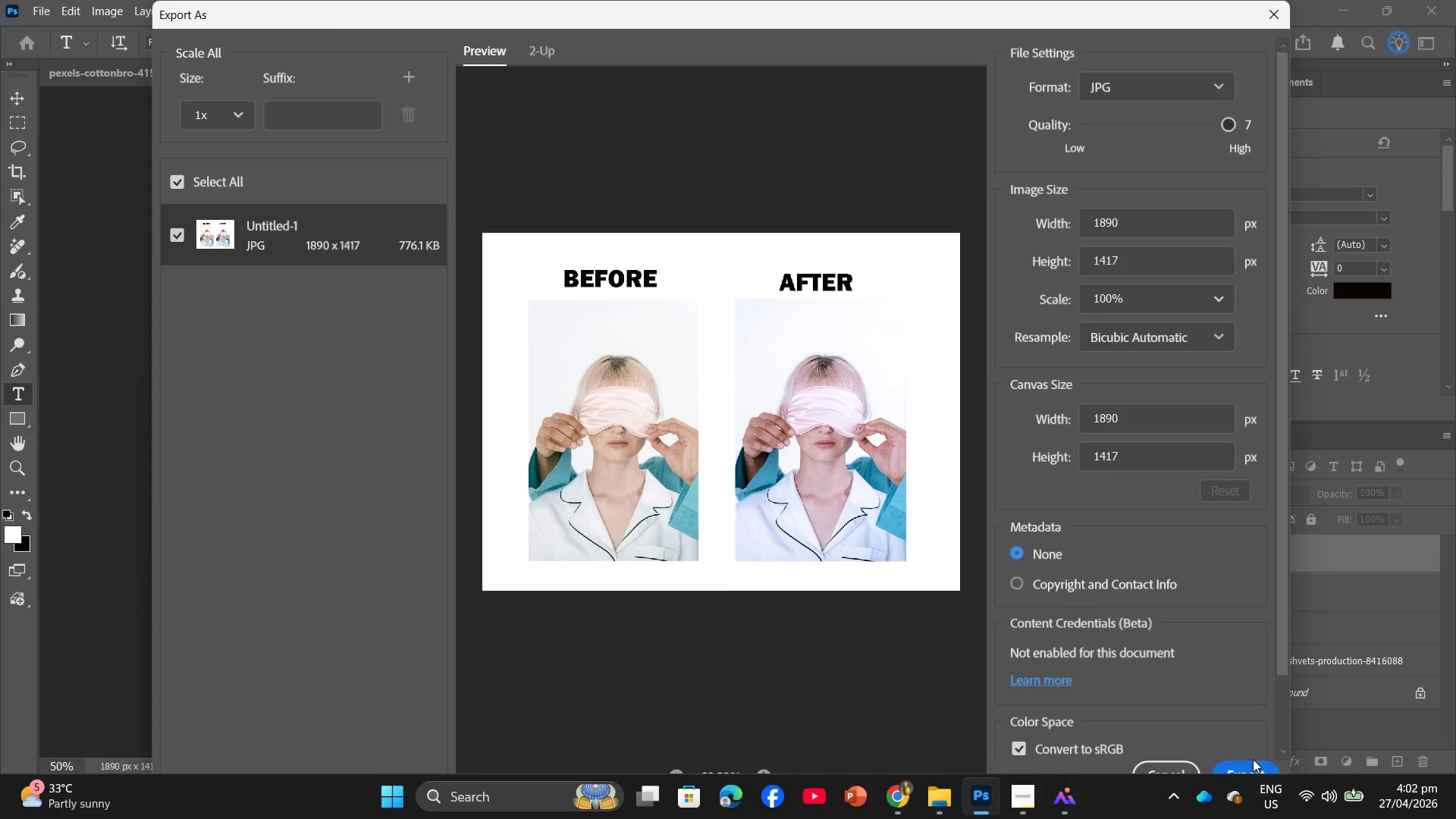 
left_click([1253, 759])
 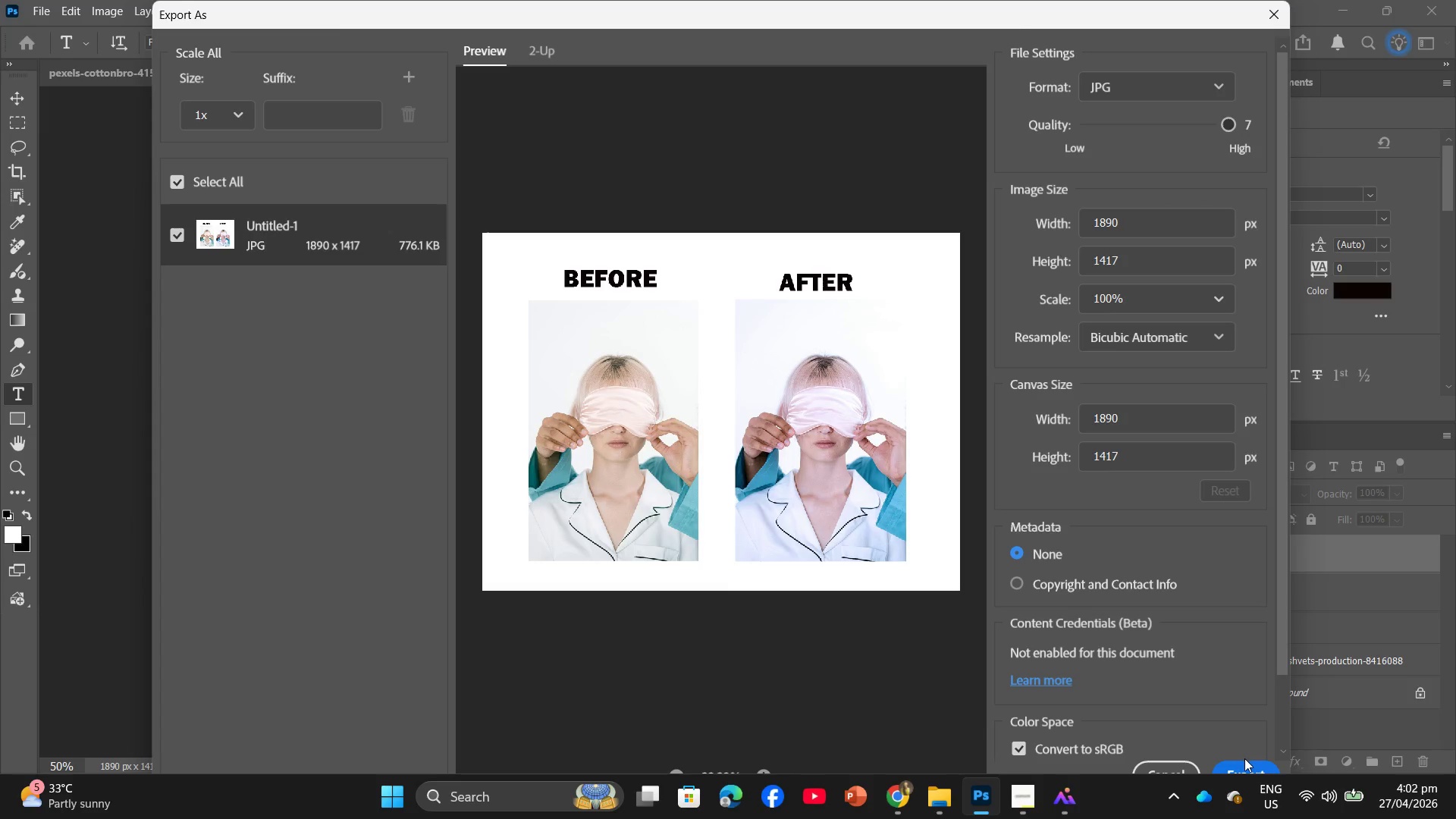 
double_click([1244, 767])
 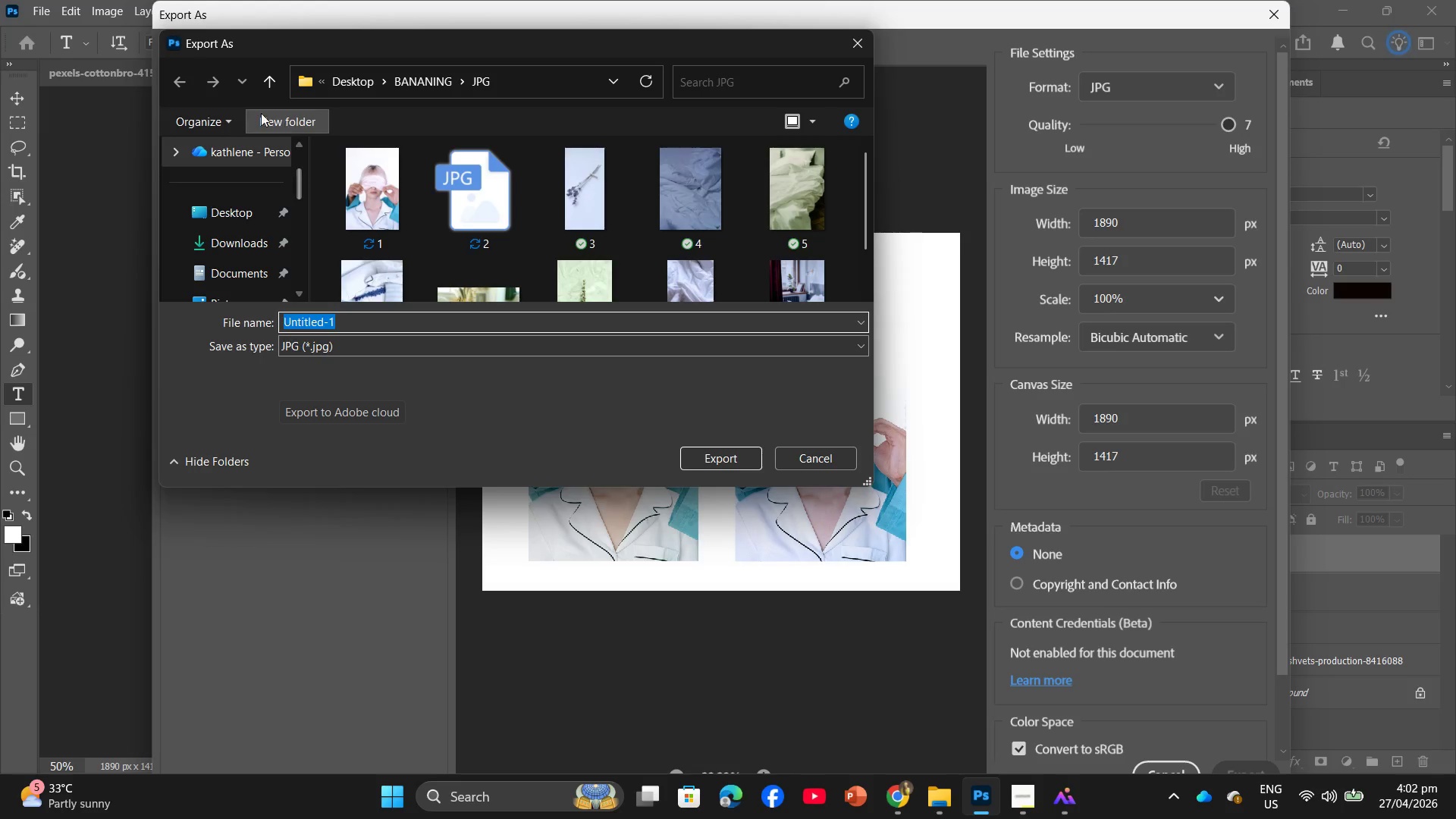 
left_click([422, 82])
 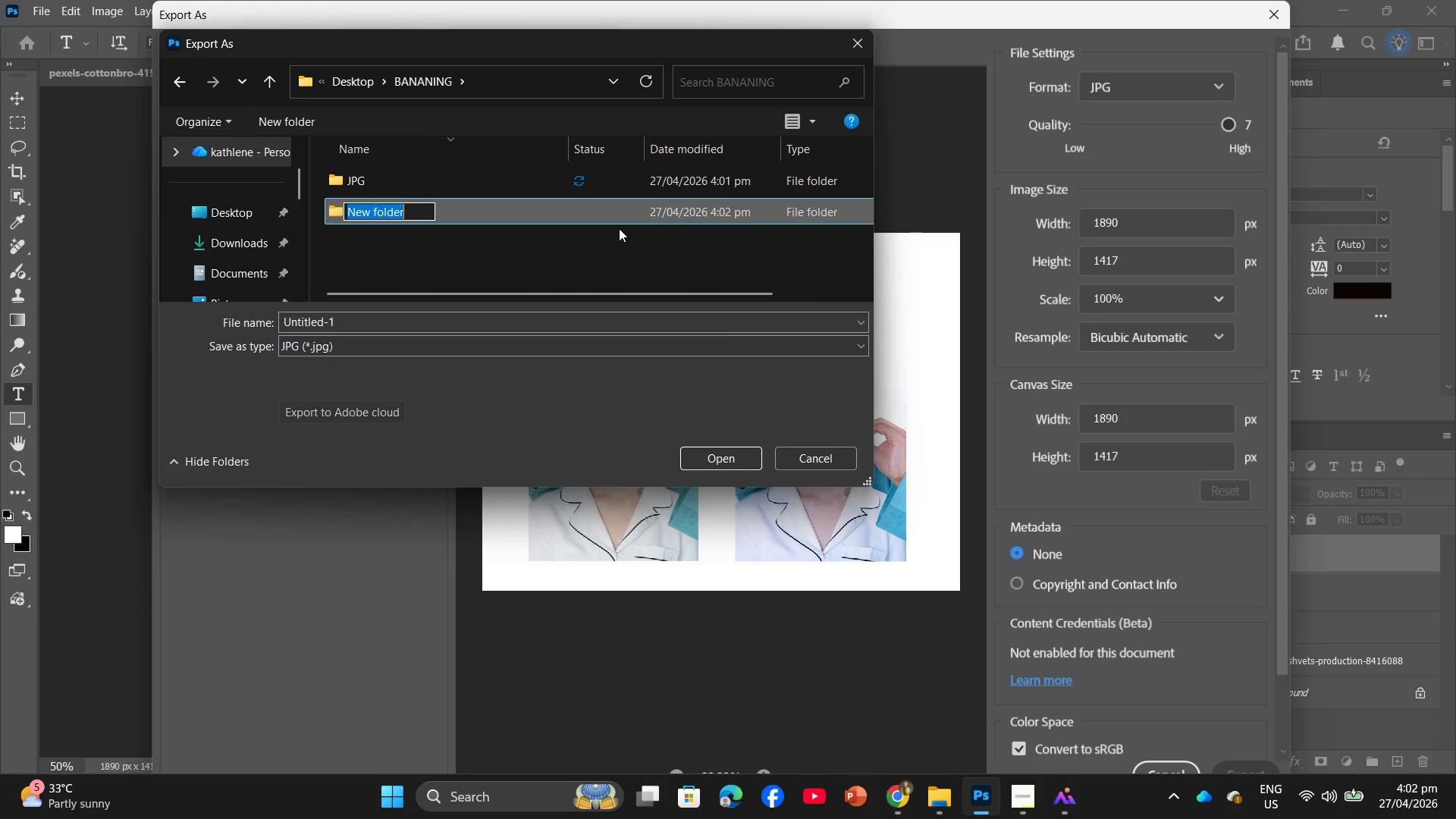 
type(beof)
key(Backspace)
key(Backspace)
key(Backspace)
key(Backspace)
key(Backspace)
type(before and aftye)
key(Backspace)
key(Backspace)
type(er )
 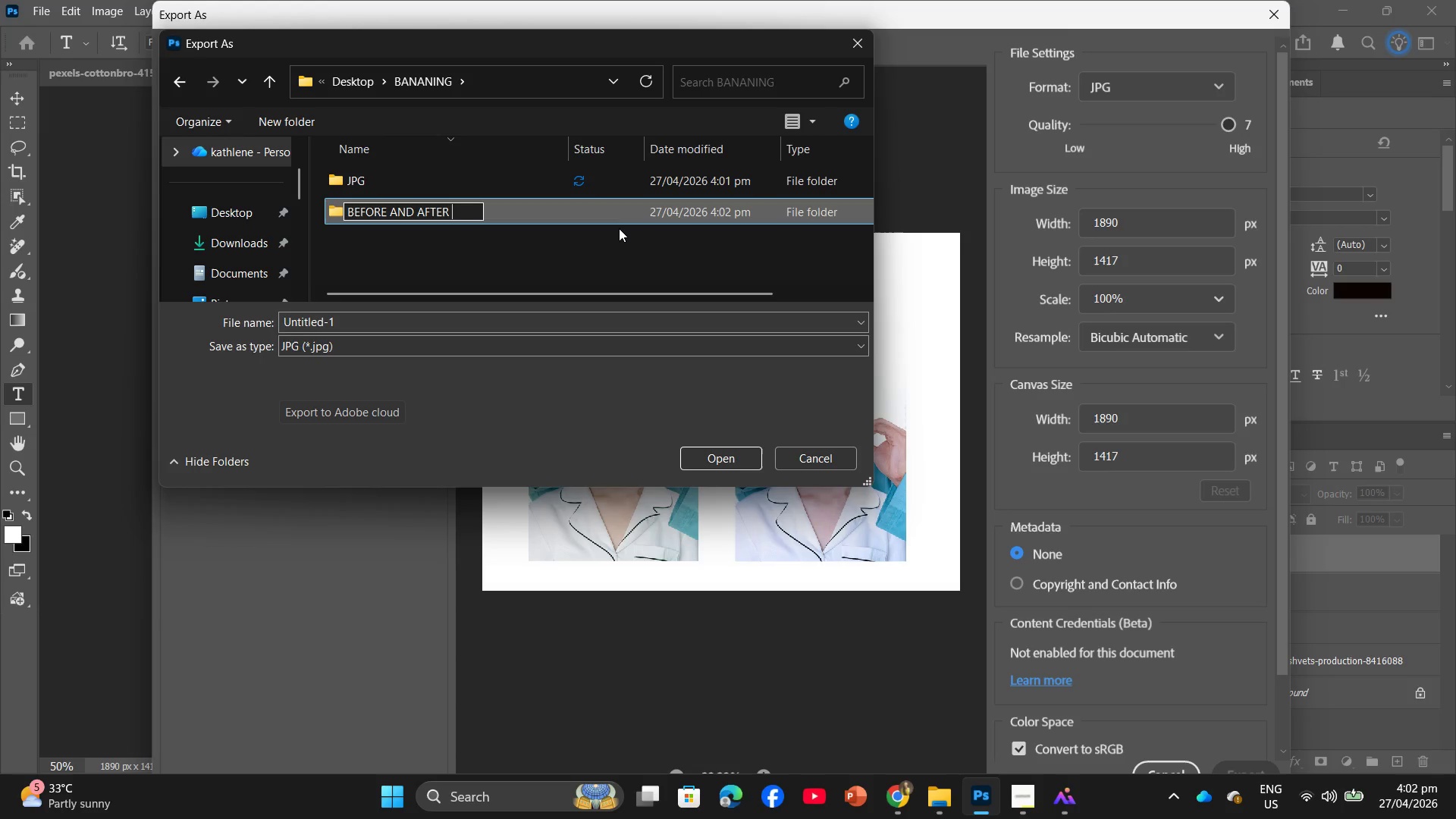 
key(Enter)
 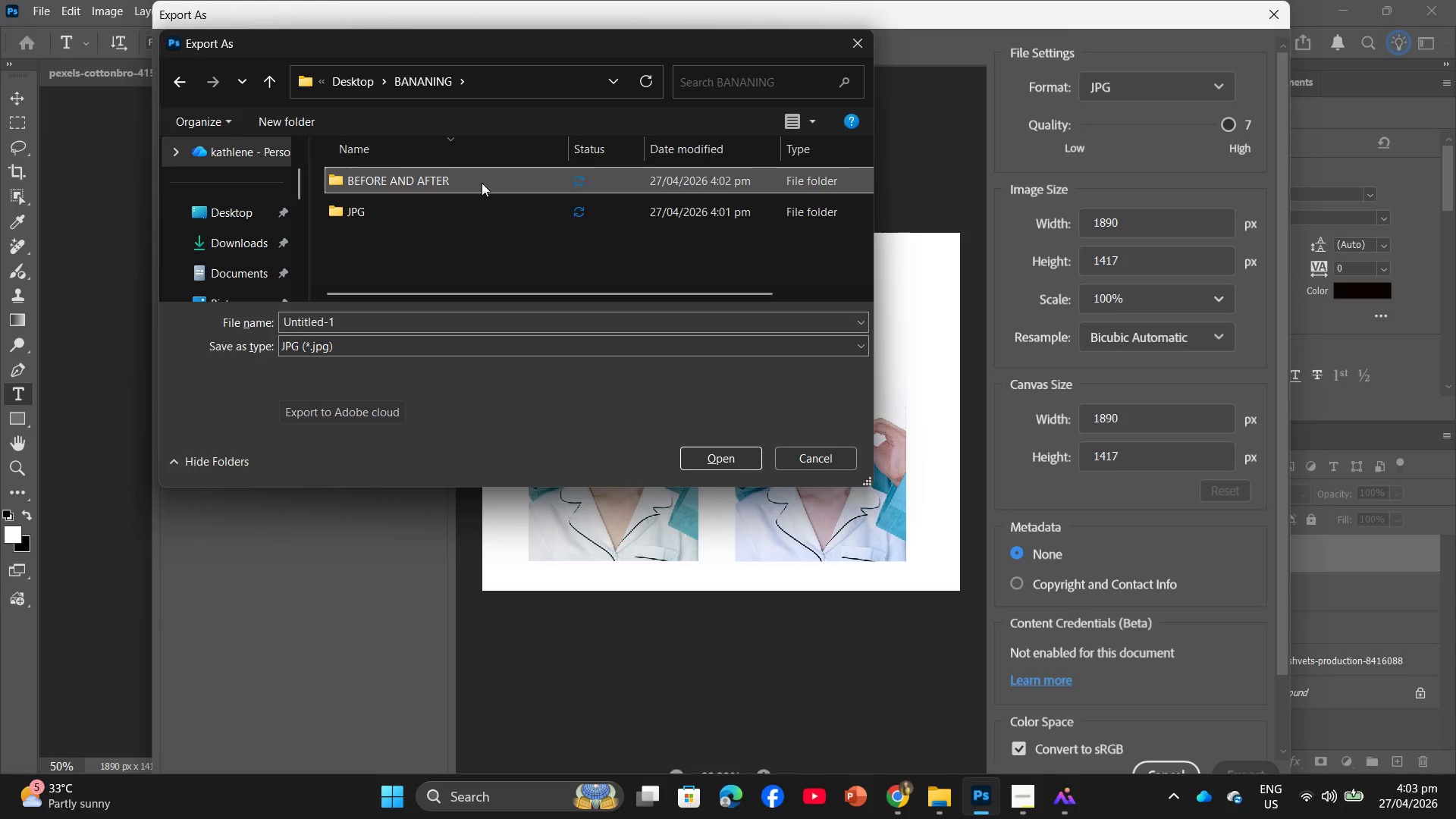 
double_click([484, 187])
 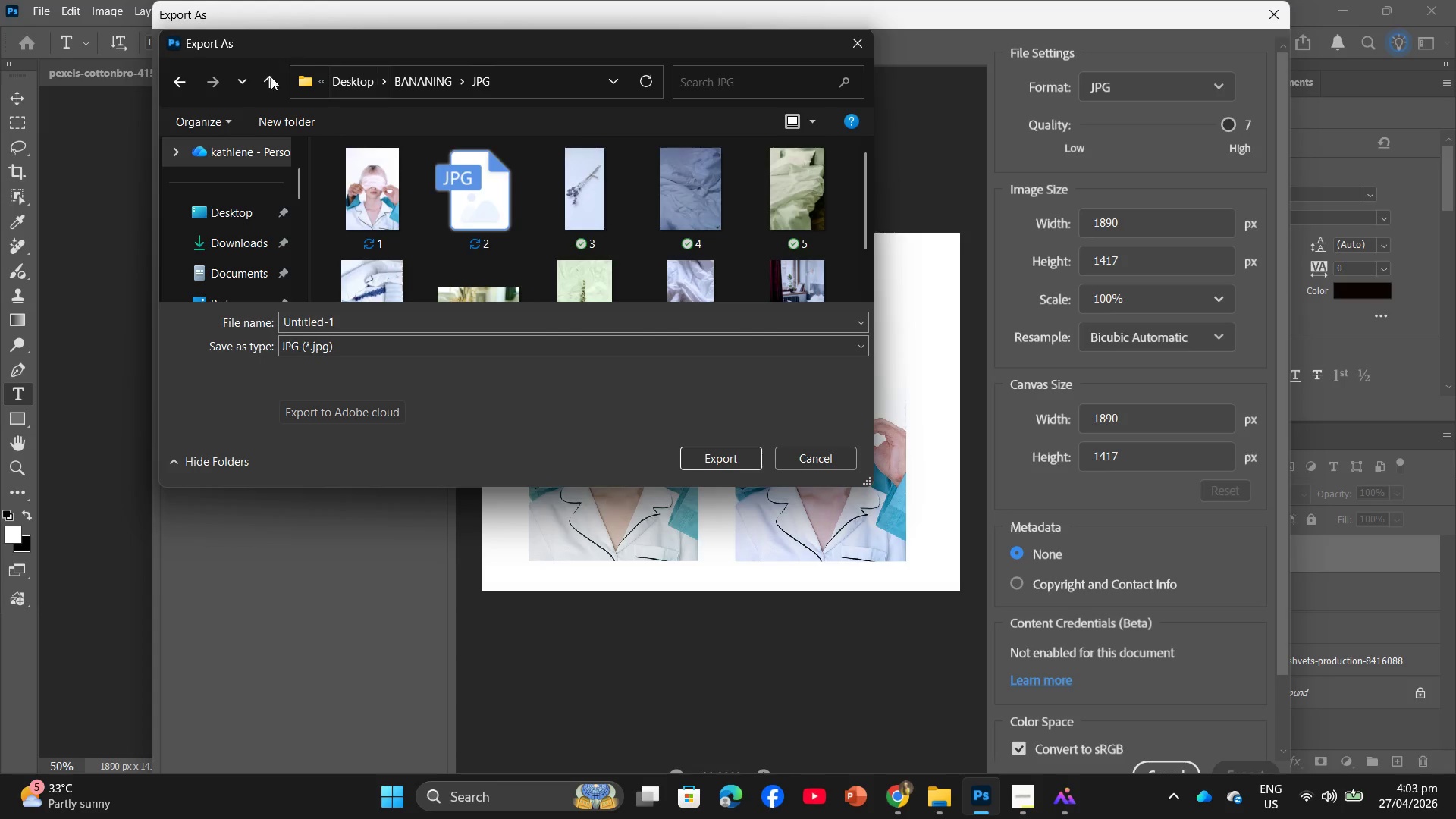 
left_click([413, 90])
 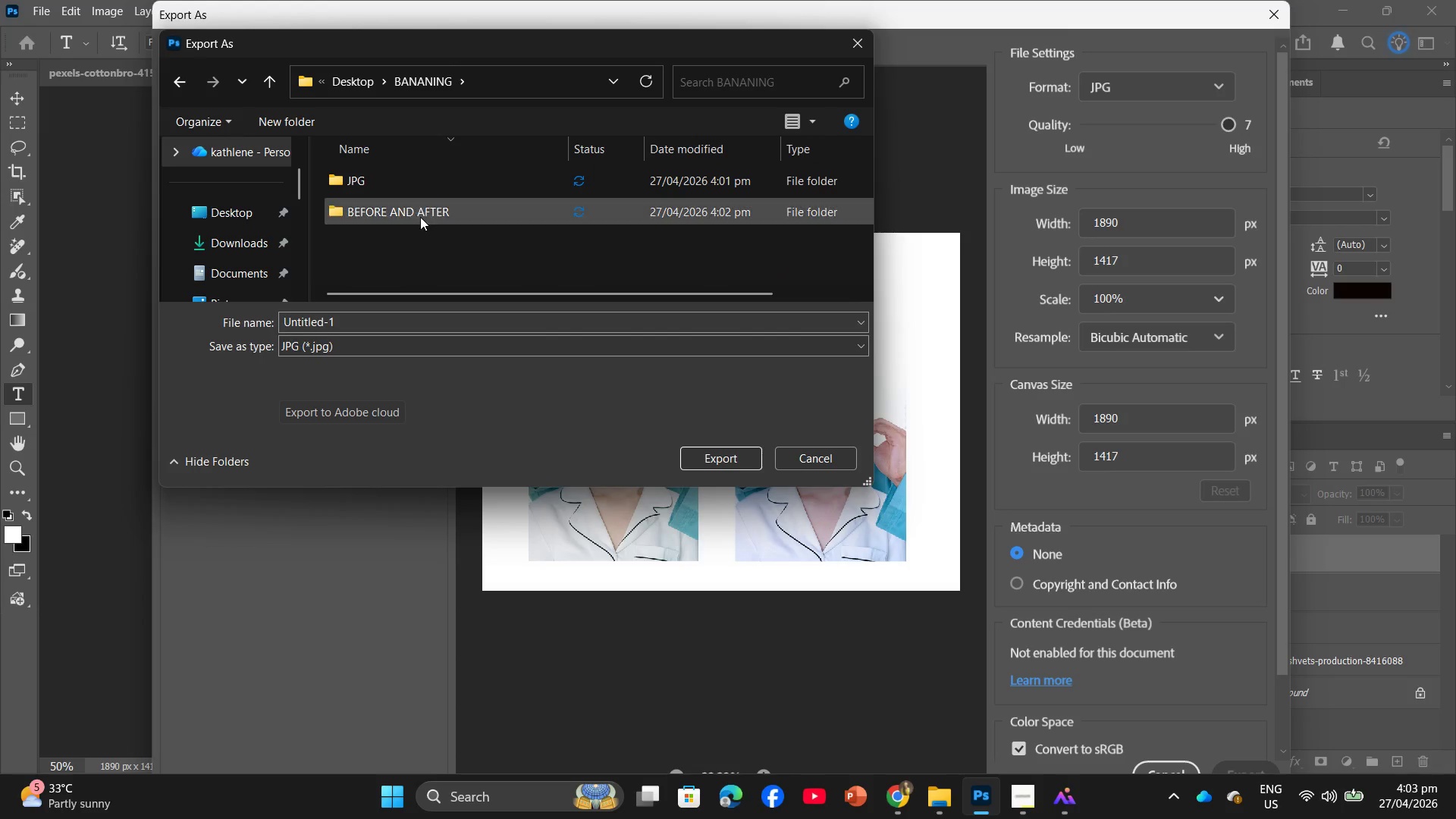 
double_click([420, 217])
 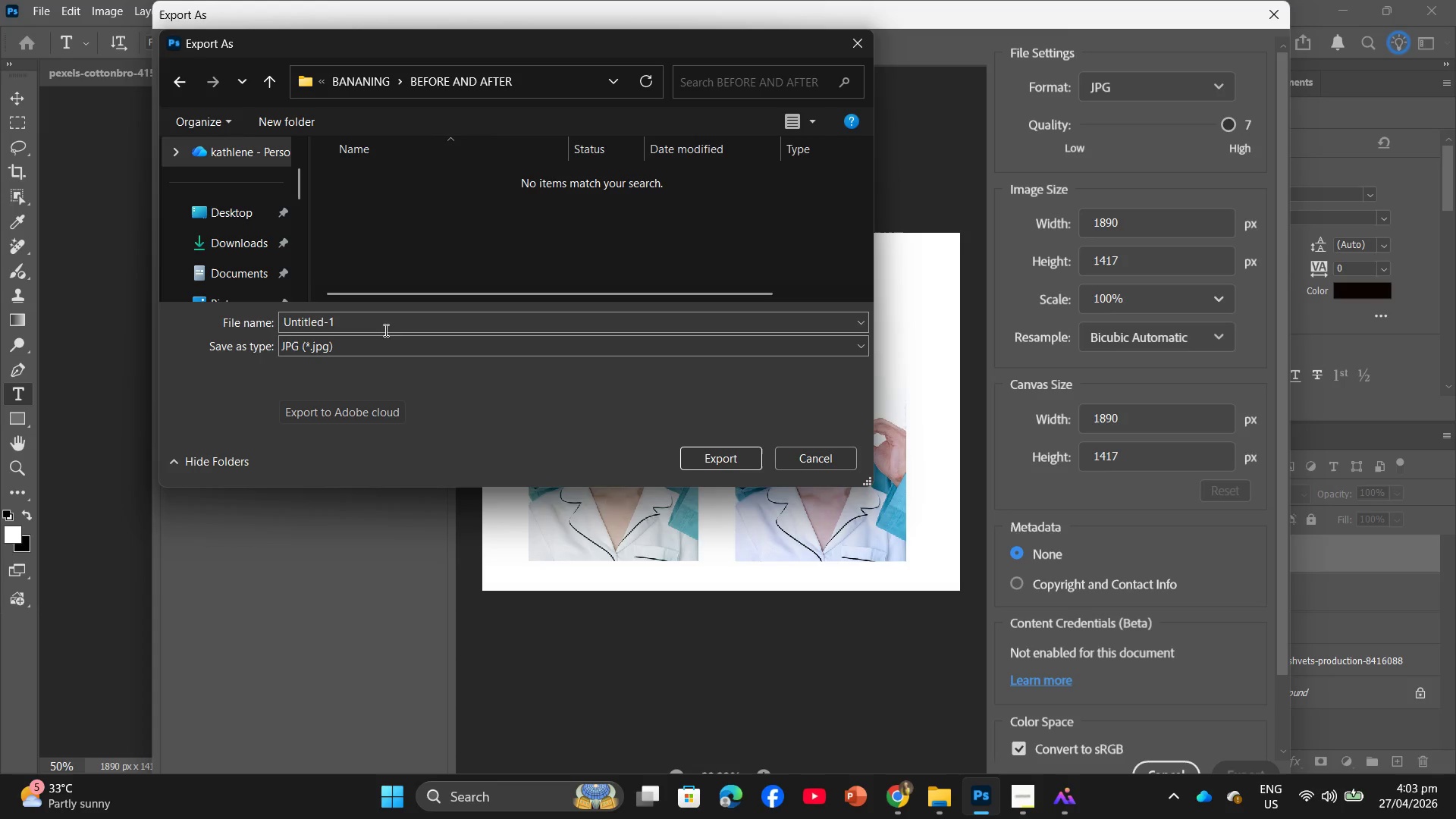 
left_click([383, 330])
 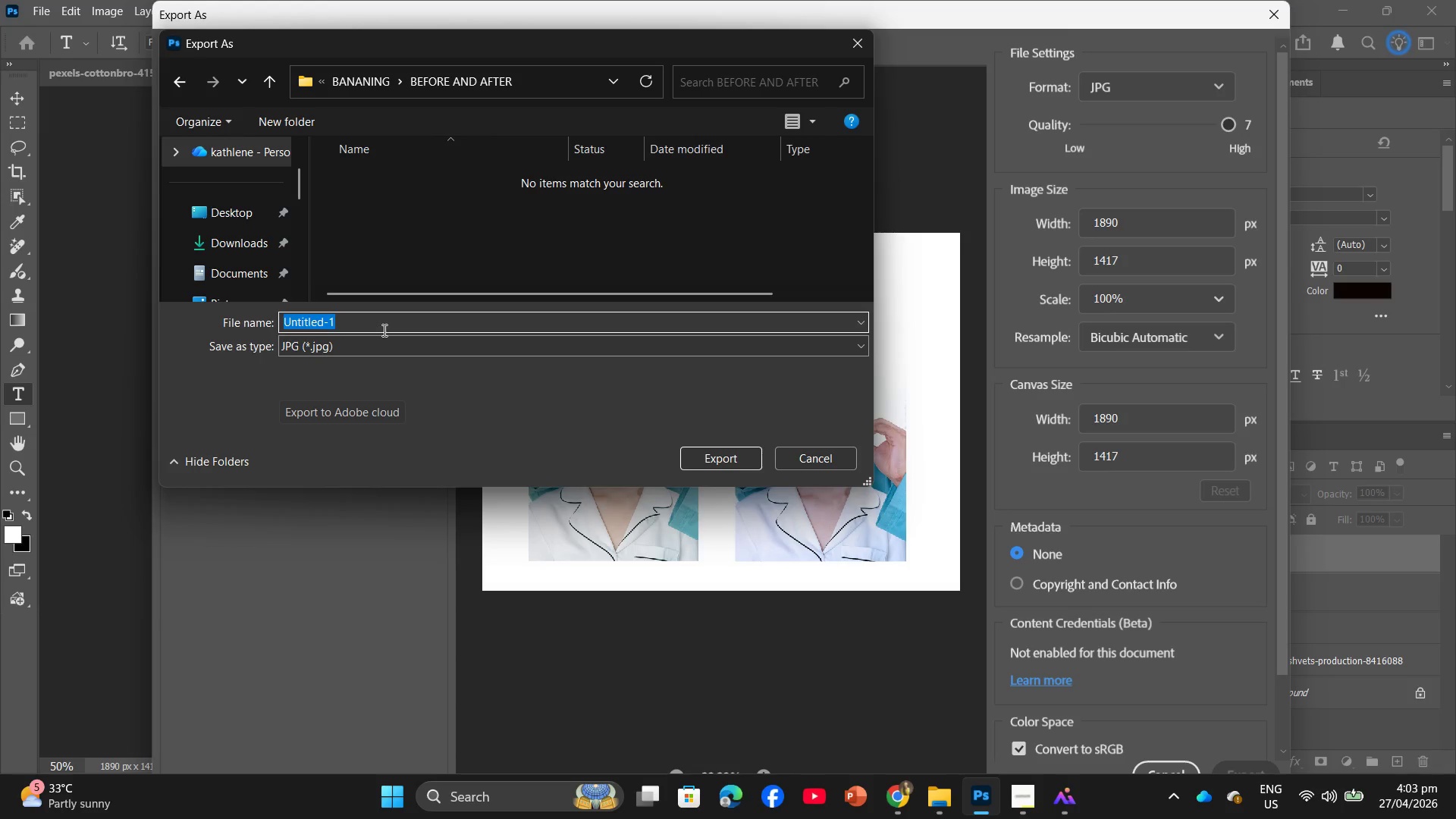 
key(1)
 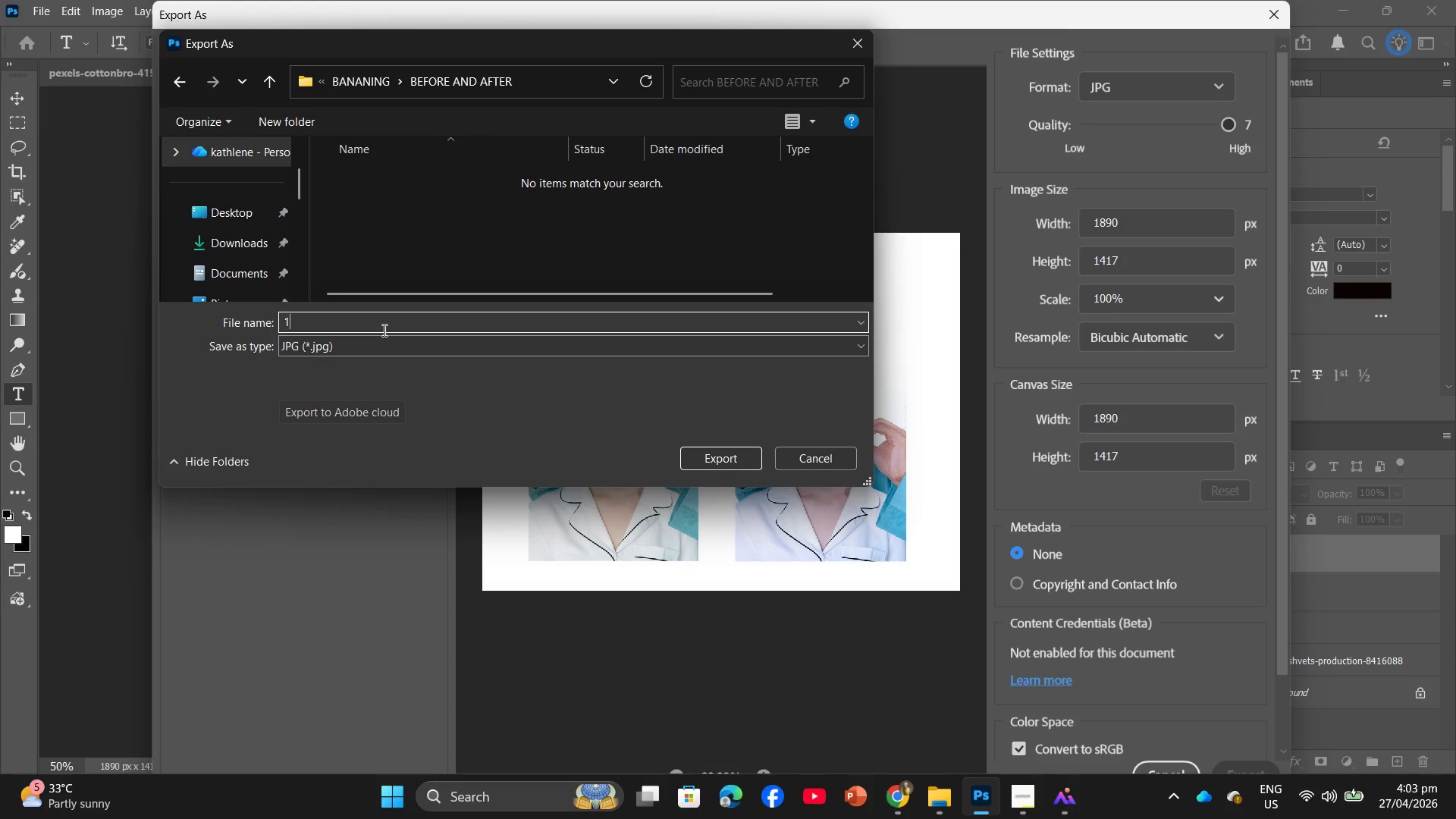 
key(Enter)
 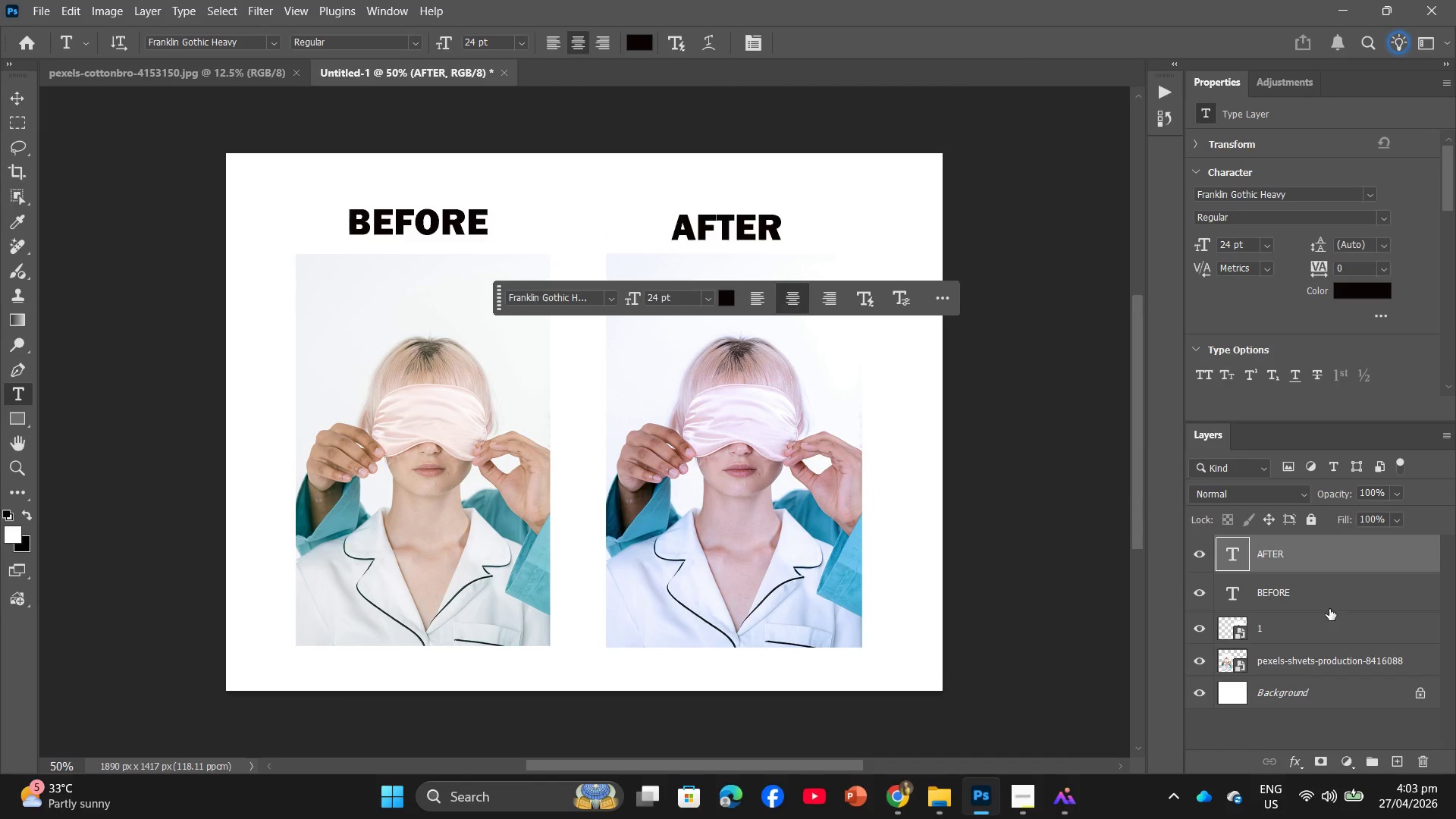 
left_click_drag(start_coordinate=[1341, 627], to_coordinate=[1425, 770])
 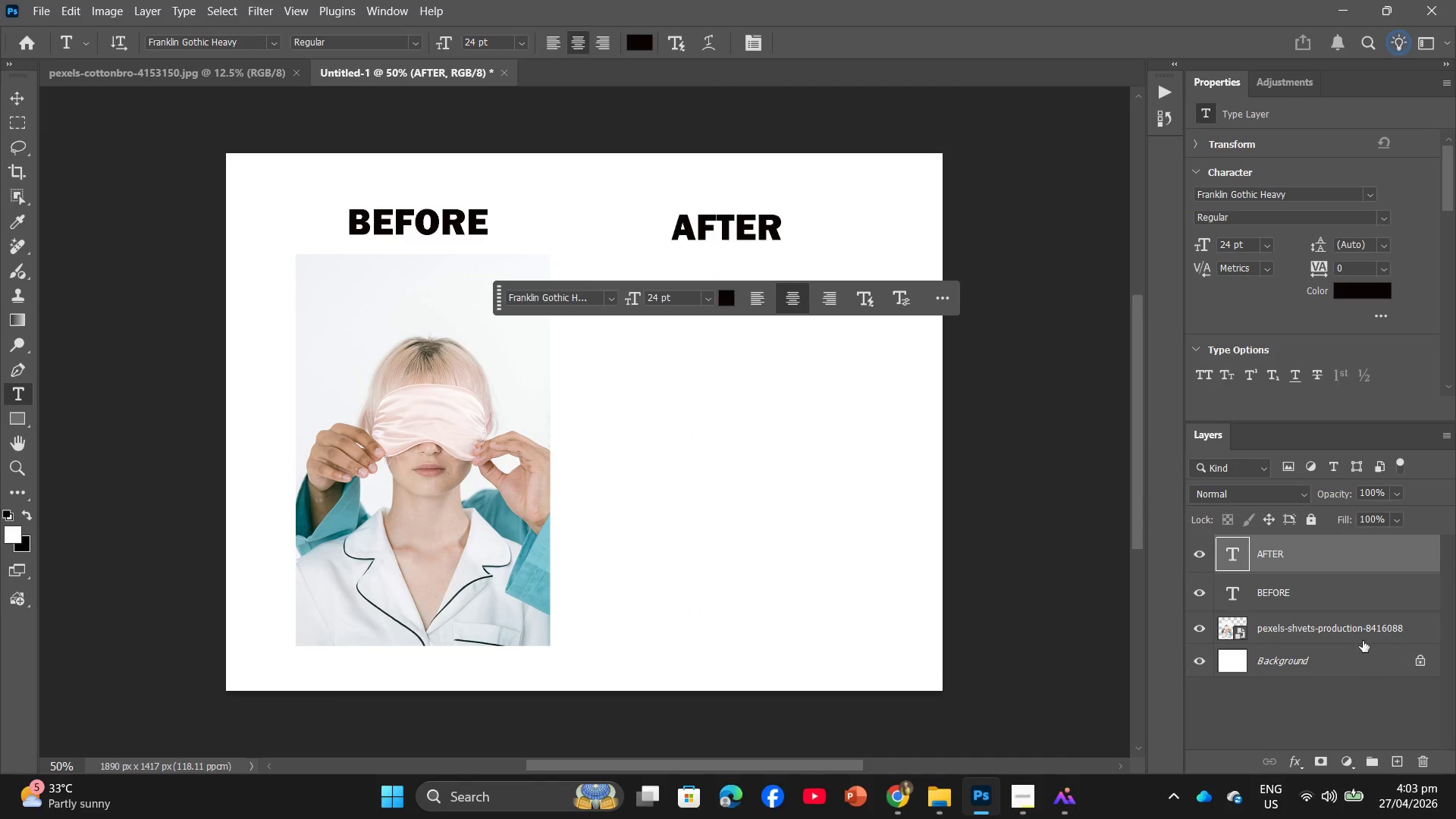 
left_click_drag(start_coordinate=[1360, 633], to_coordinate=[1431, 755])
 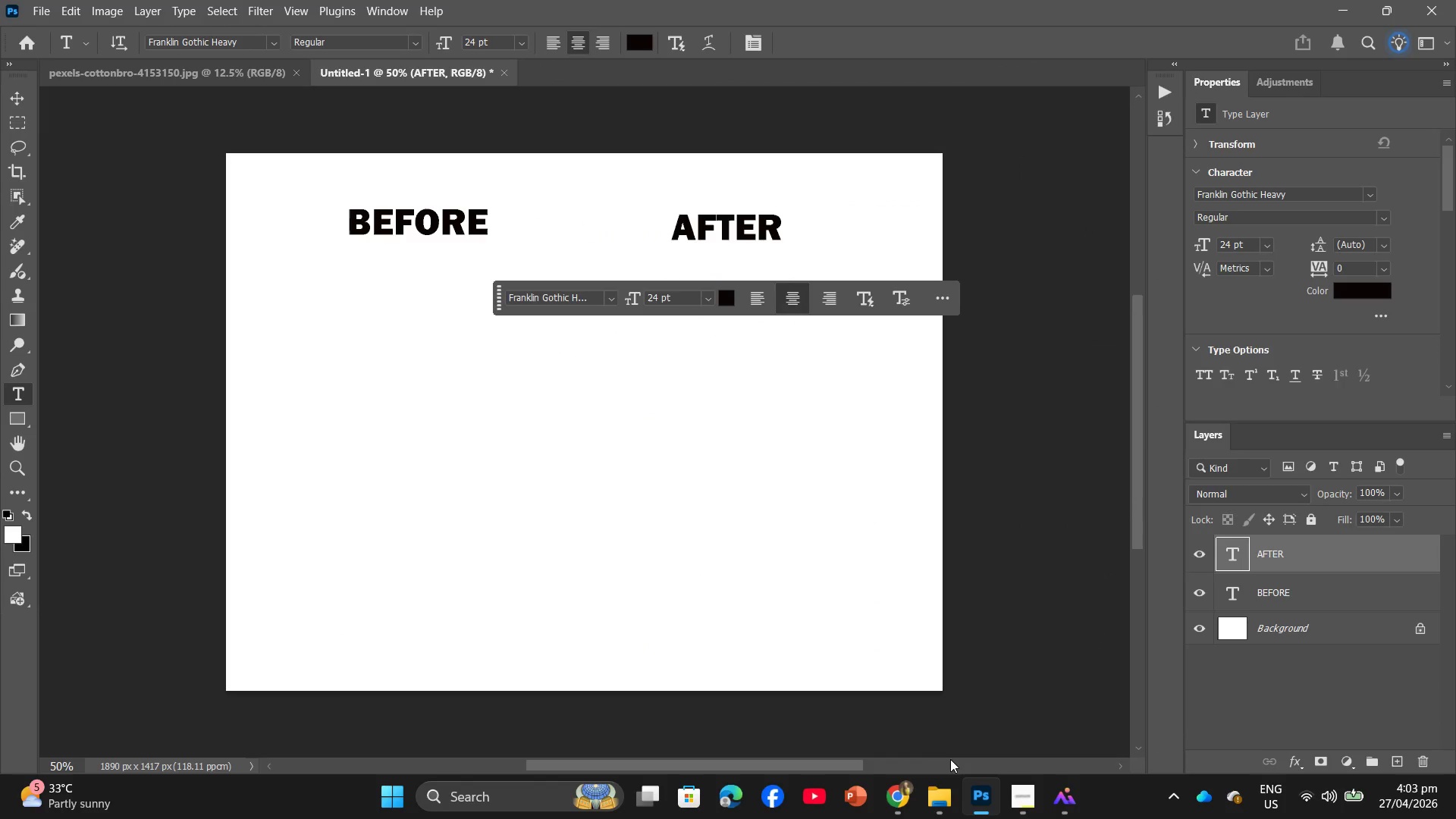 
left_click([948, 781])
 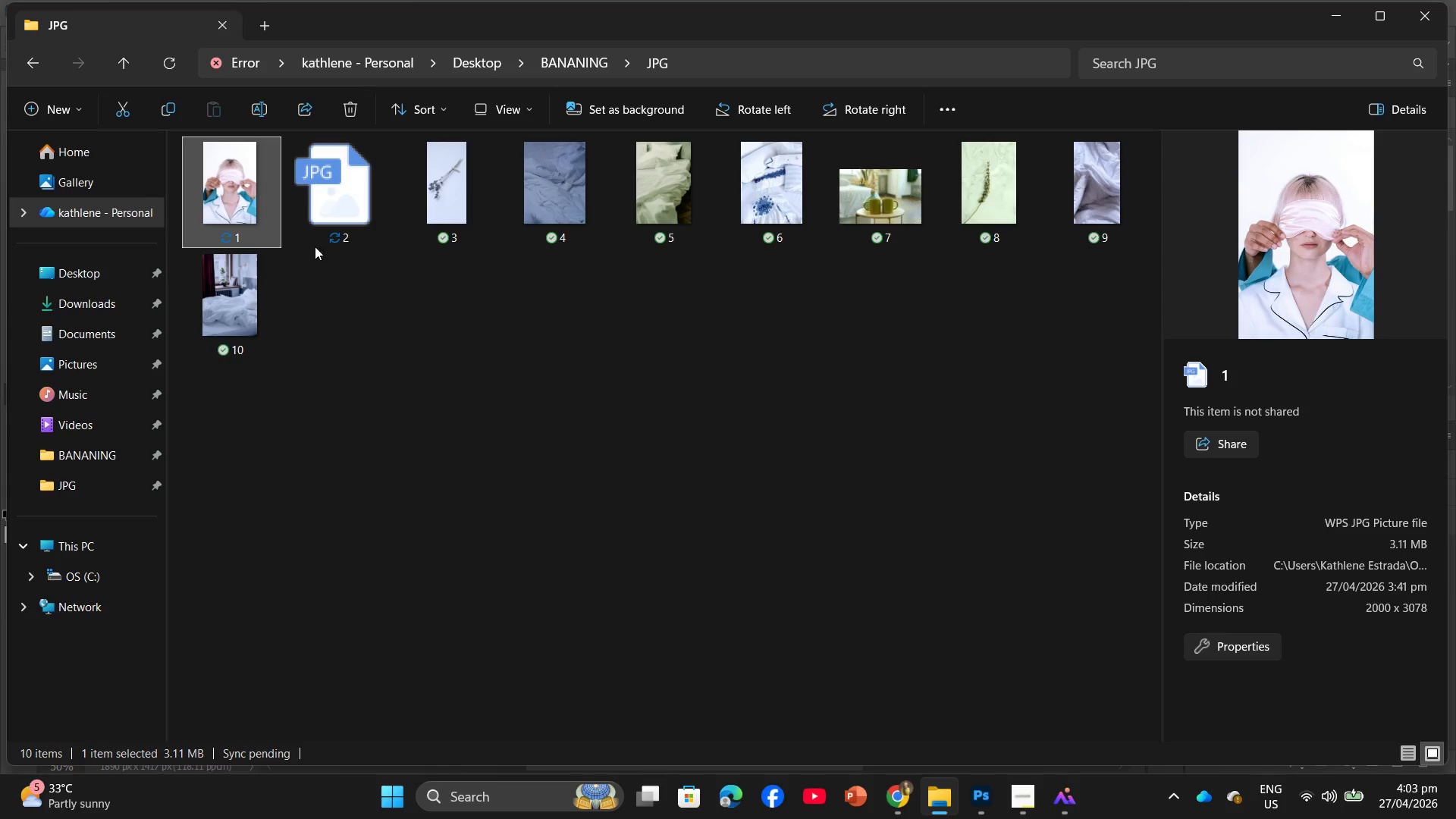 
left_click_drag(start_coordinate=[329, 201], to_coordinate=[371, 485])
 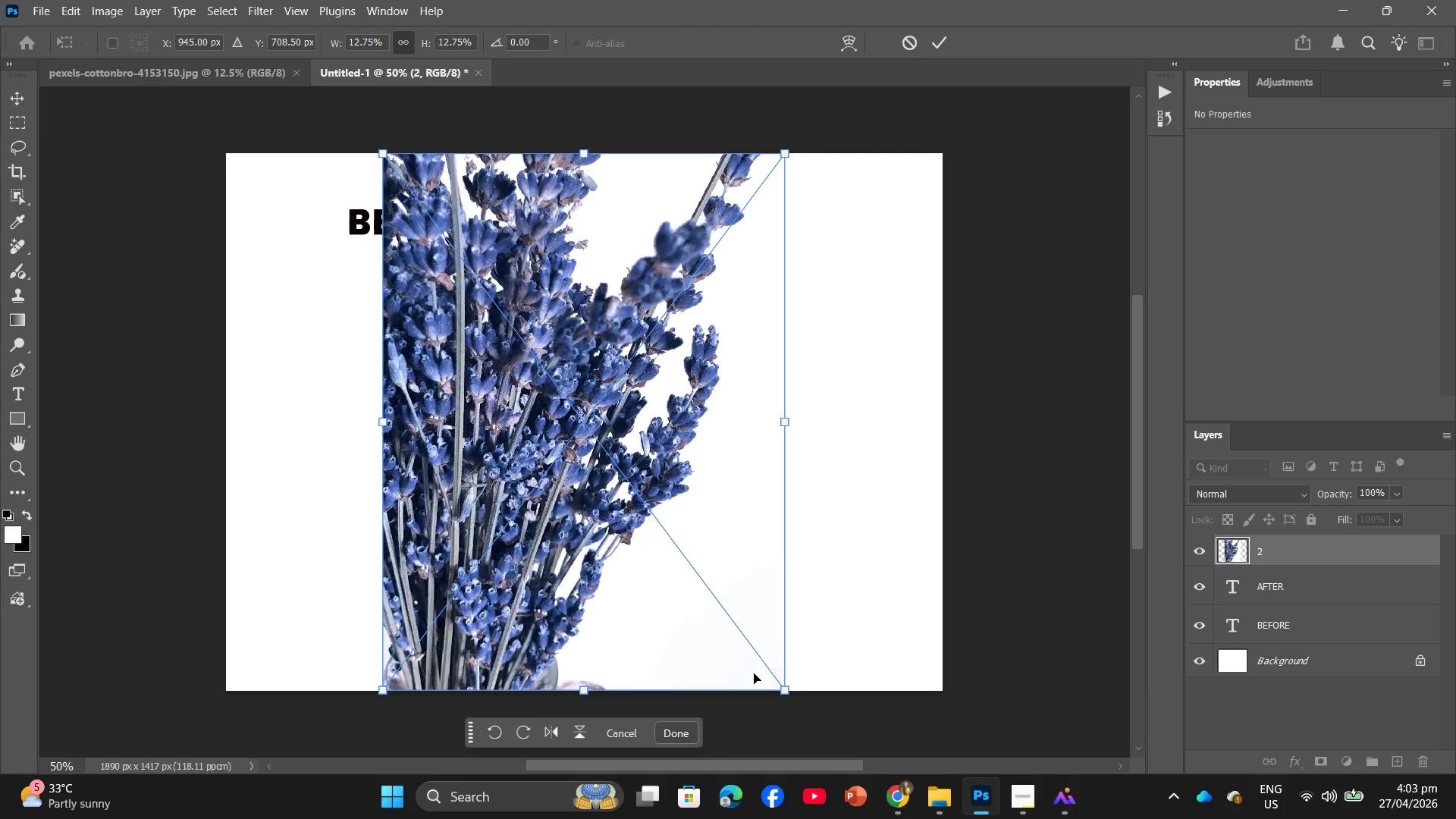 
left_click_drag(start_coordinate=[782, 683], to_coordinate=[507, 472])
 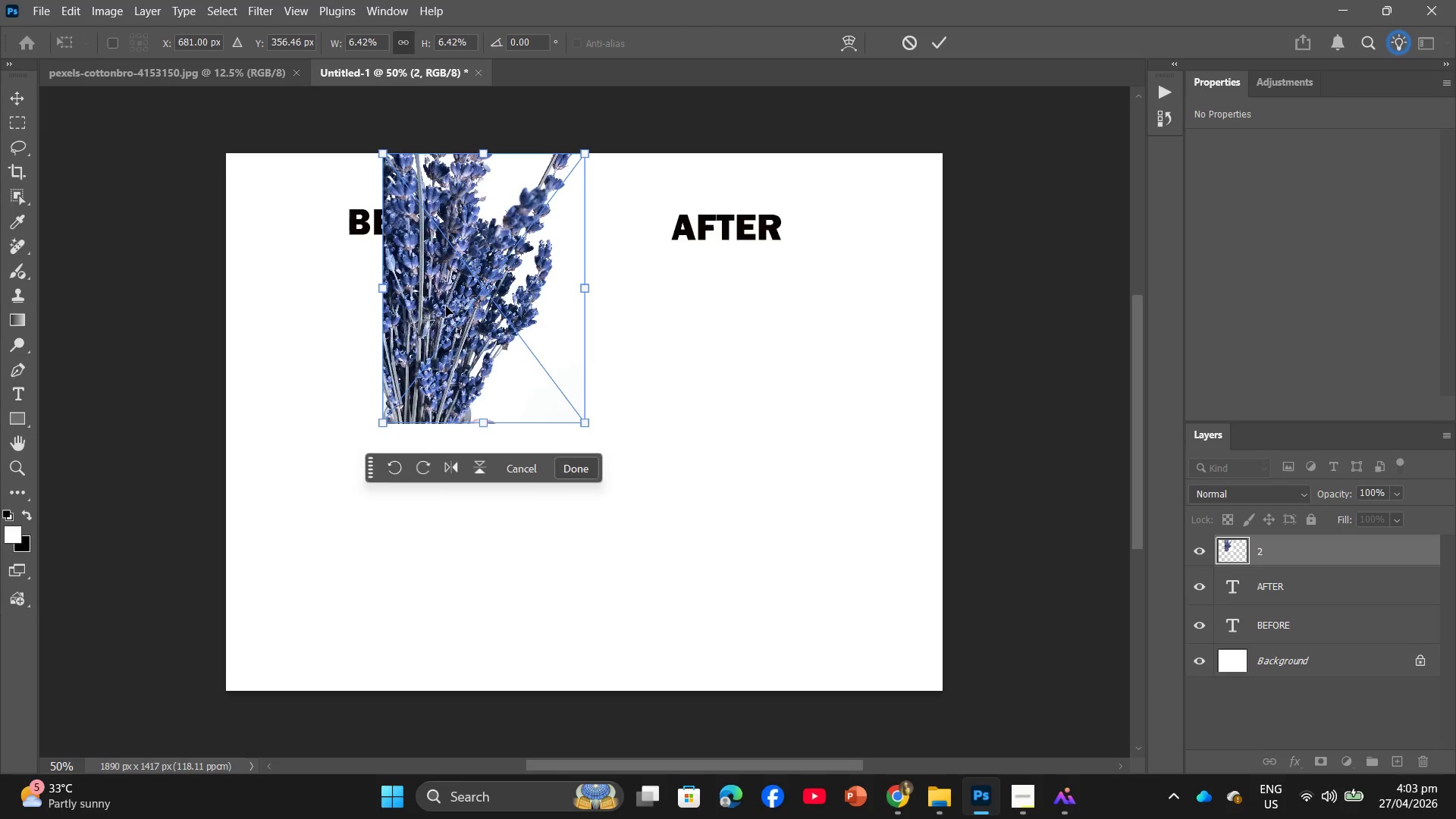 
left_click_drag(start_coordinate=[446, 306], to_coordinate=[689, 441])
 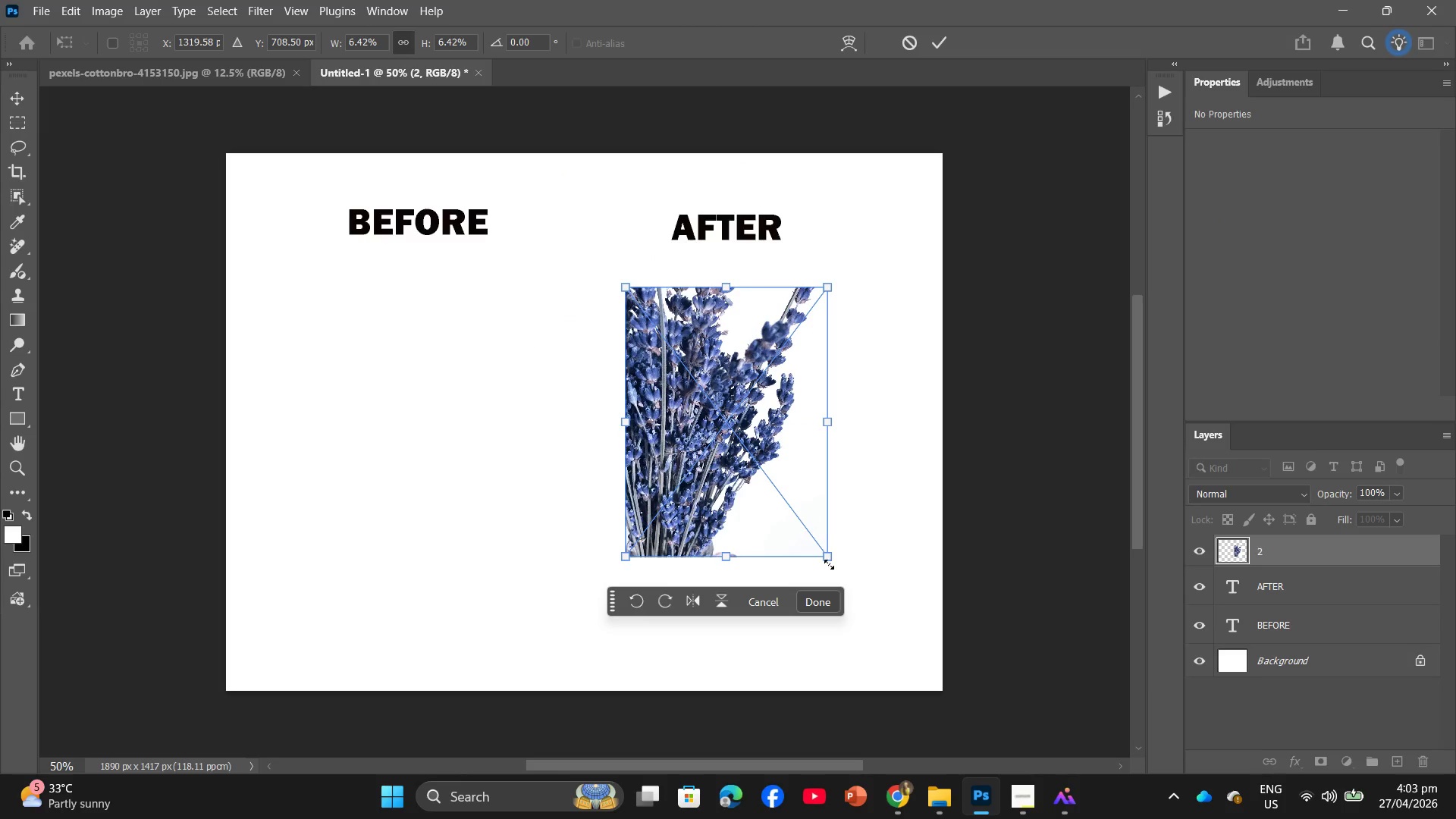 
left_click_drag(start_coordinate=[827, 561], to_coordinate=[886, 648])
 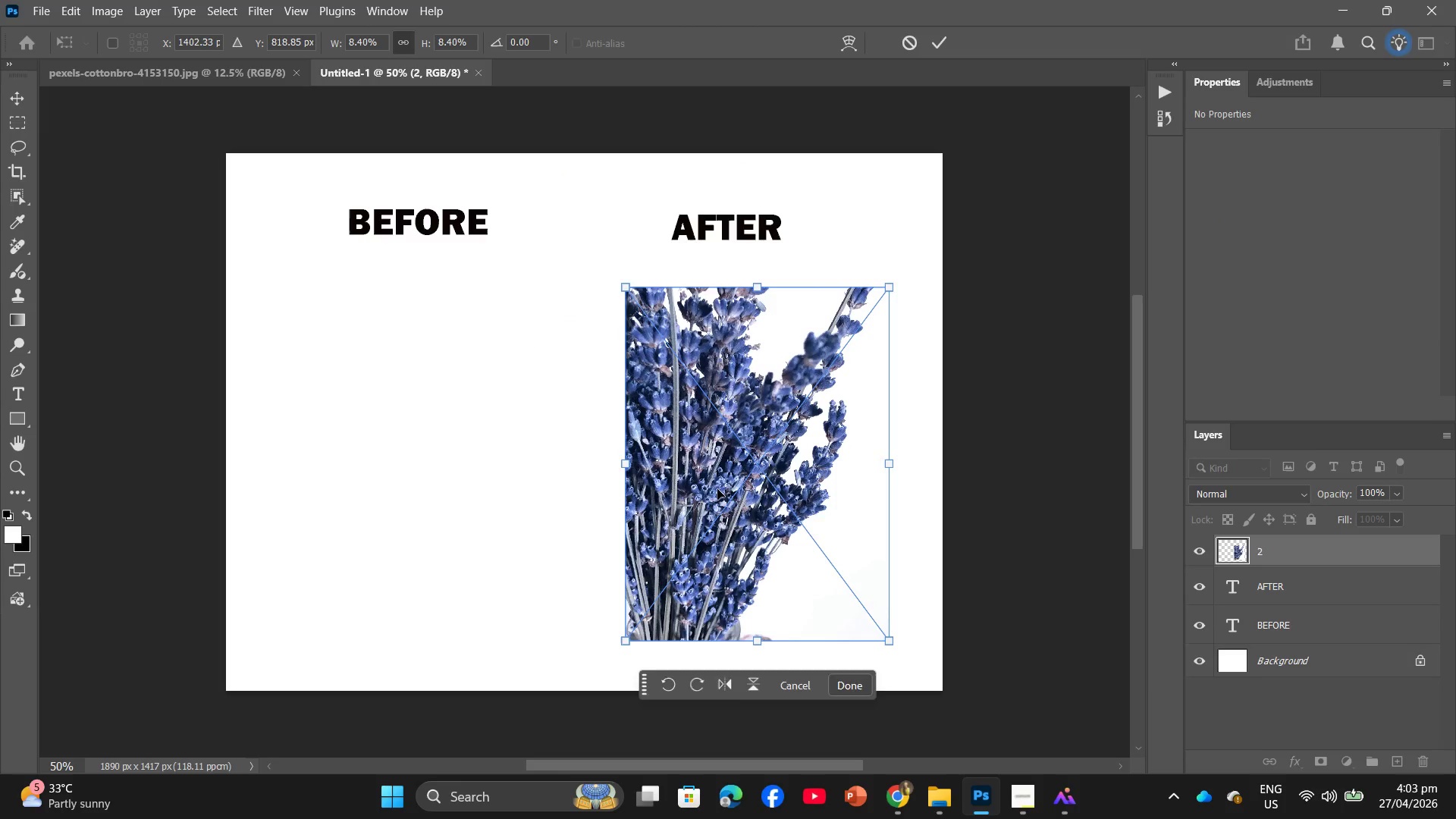 
left_click_drag(start_coordinate=[716, 482], to_coordinate=[705, 481])
 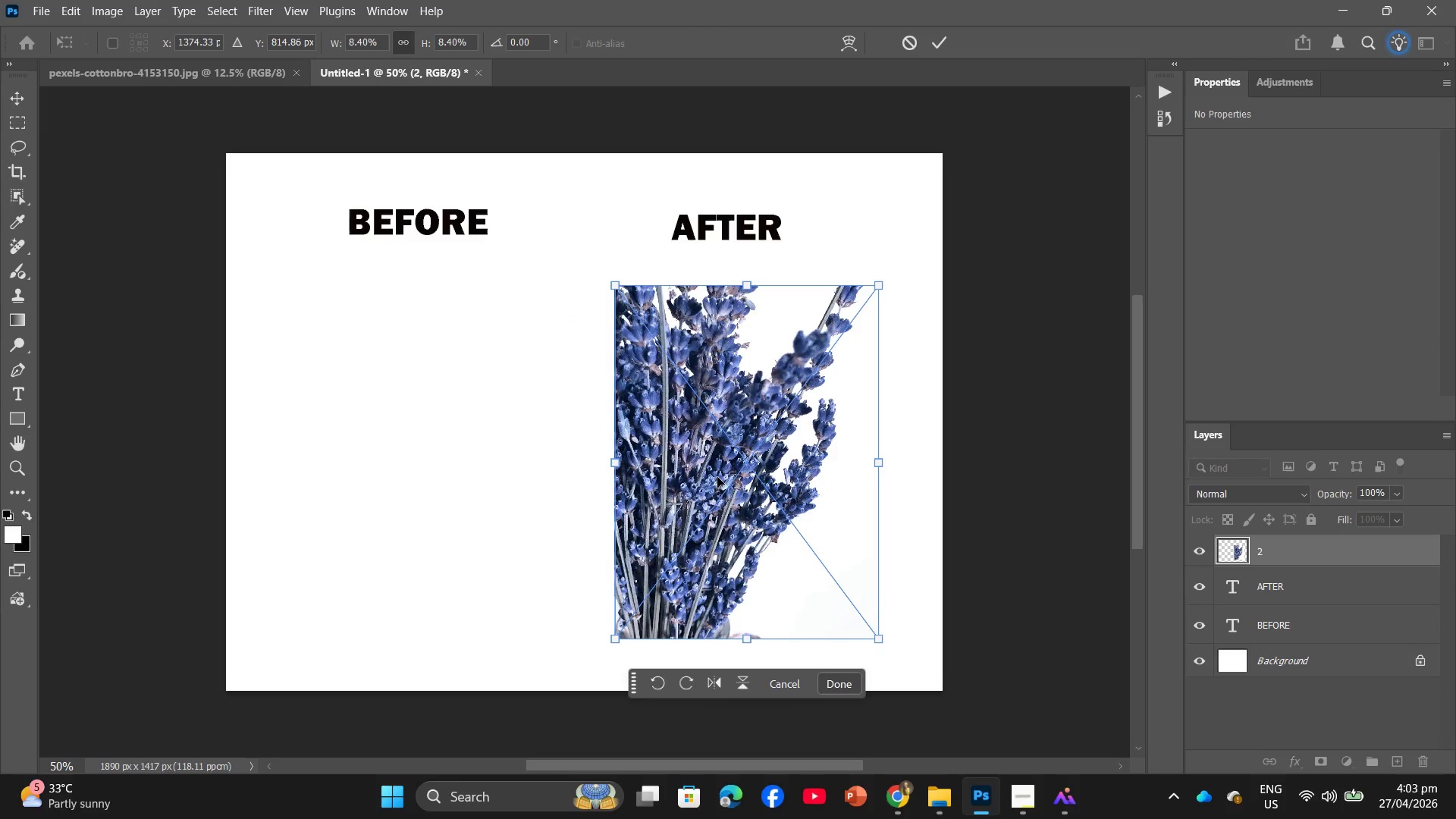 
key(Enter)
 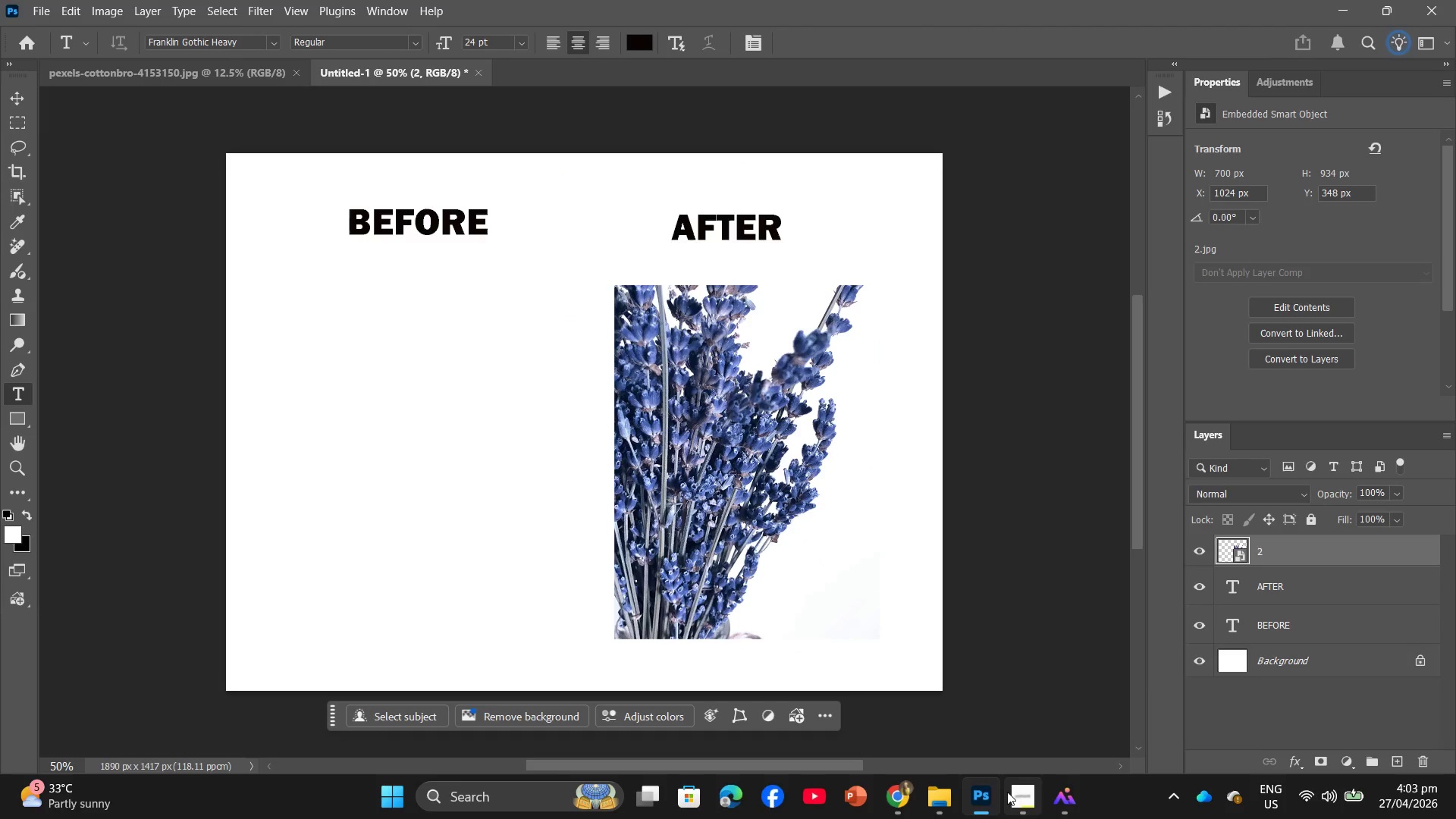 
left_click([941, 789])
 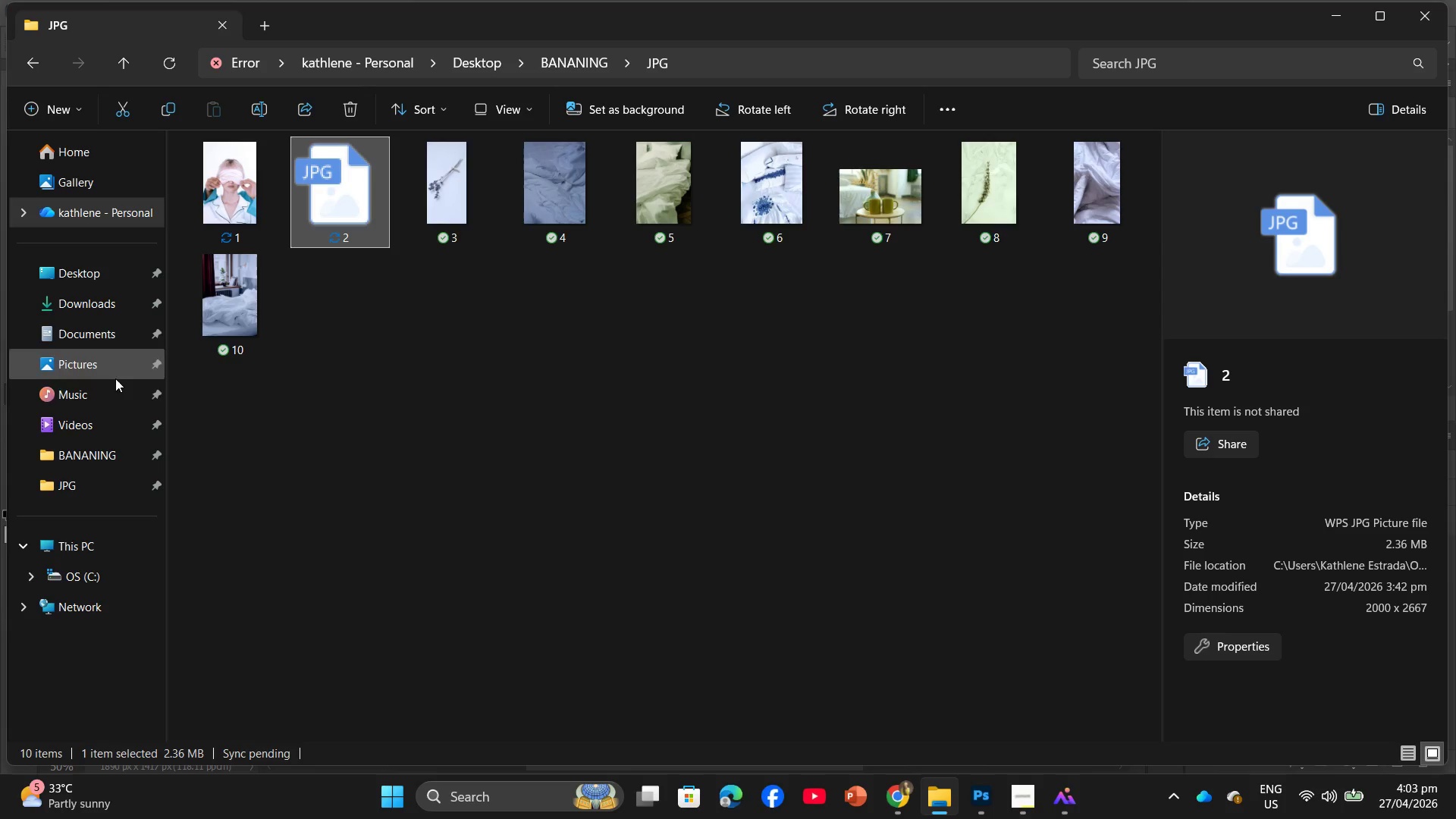 
left_click([79, 290])
 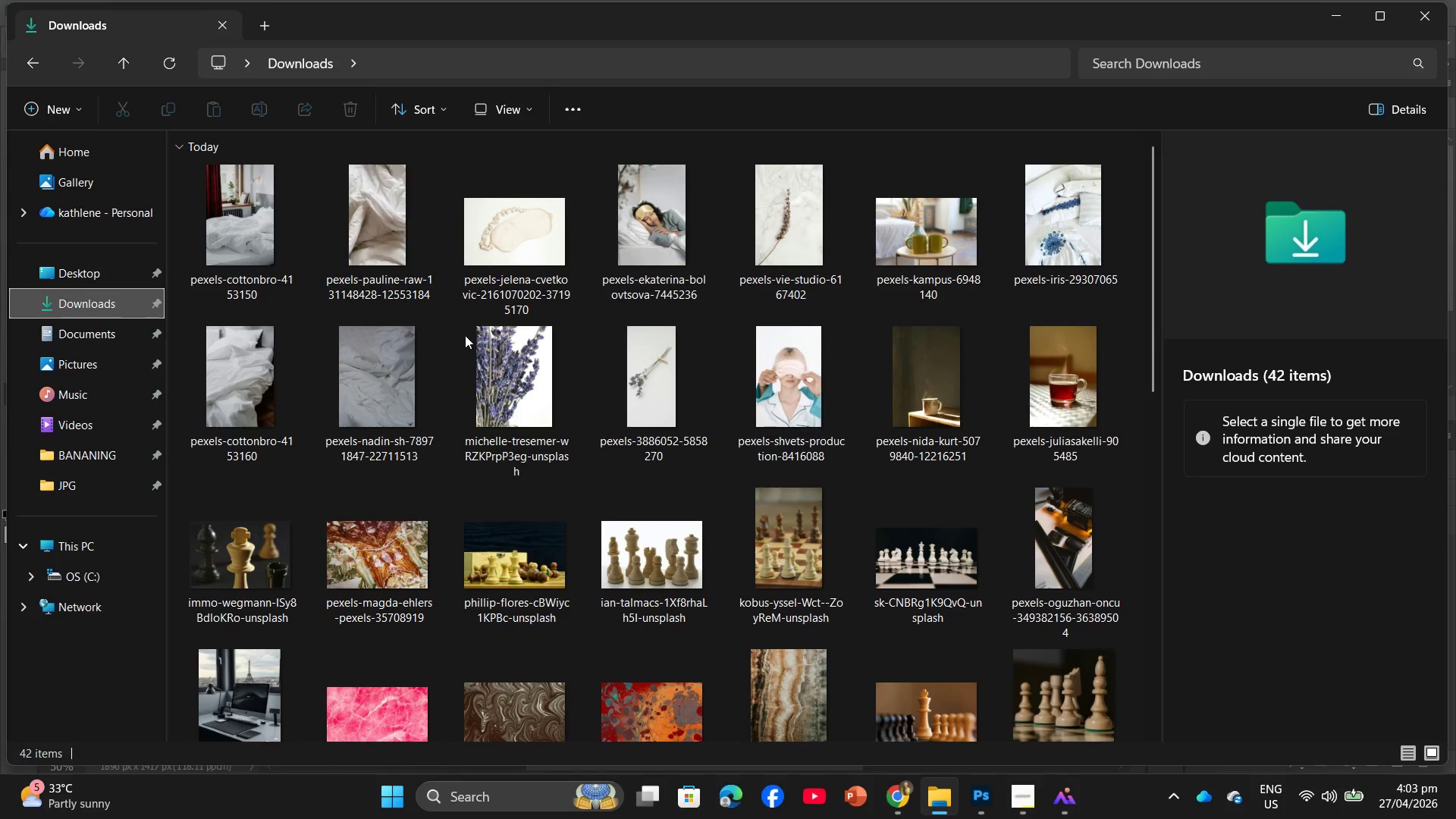 
left_click_drag(start_coordinate=[517, 352], to_coordinate=[378, 403])
 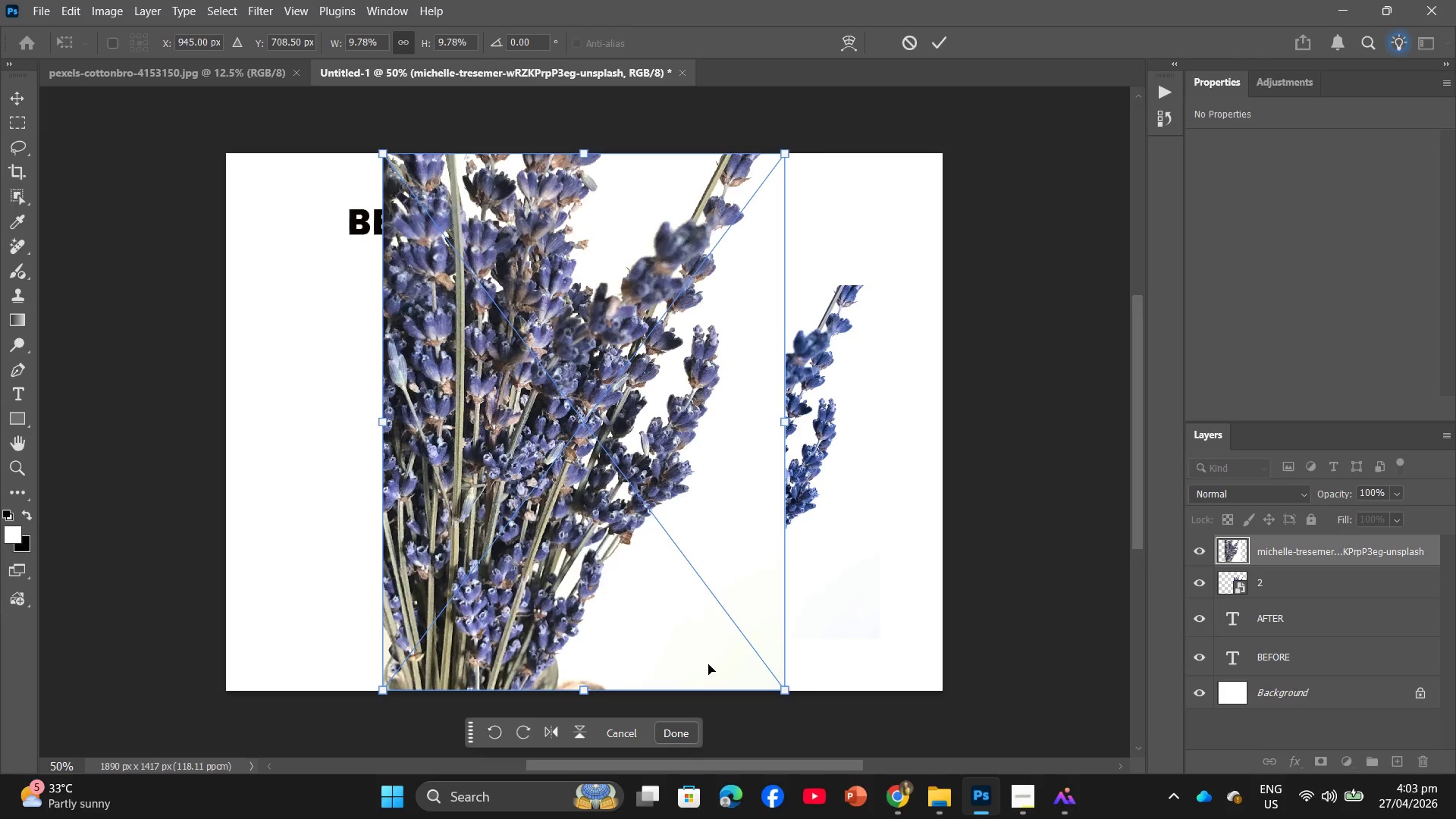 
left_click_drag(start_coordinate=[787, 690], to_coordinate=[607, 584])
 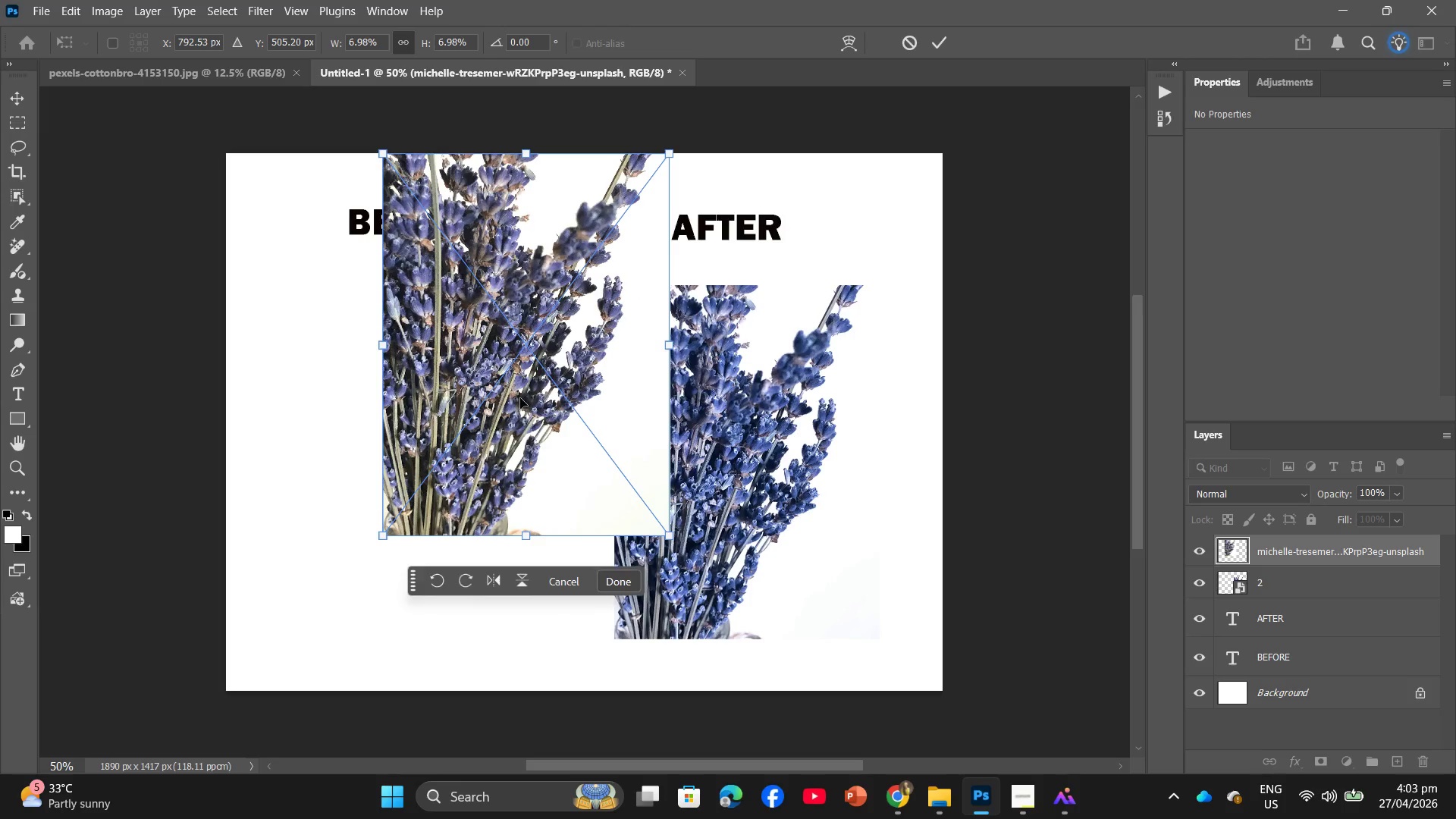 
left_click_drag(start_coordinate=[510, 372], to_coordinate=[416, 491])
 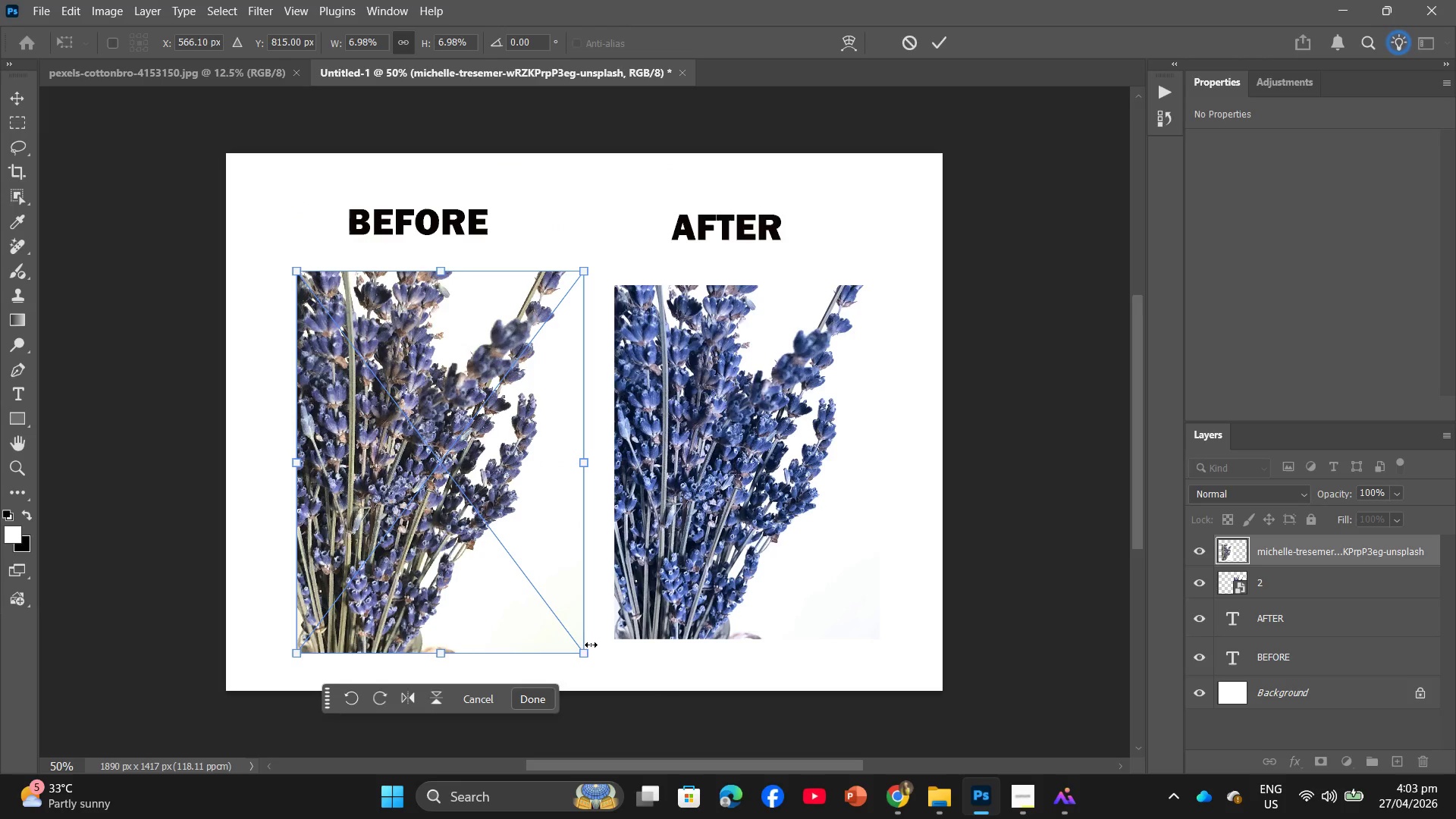 
left_click_drag(start_coordinate=[584, 651], to_coordinate=[564, 629])
 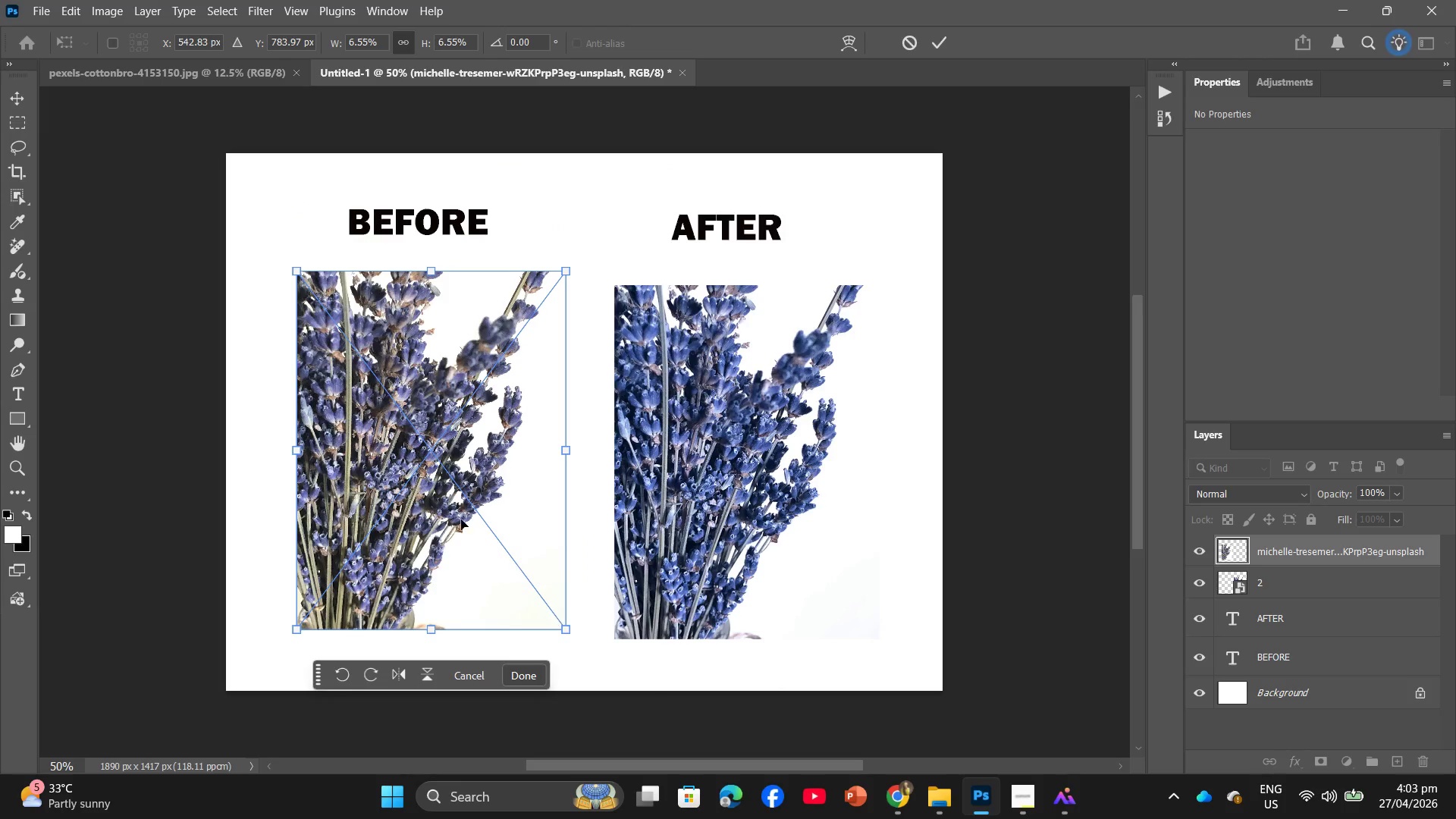 
left_click_drag(start_coordinate=[435, 500], to_coordinate=[436, 516])
 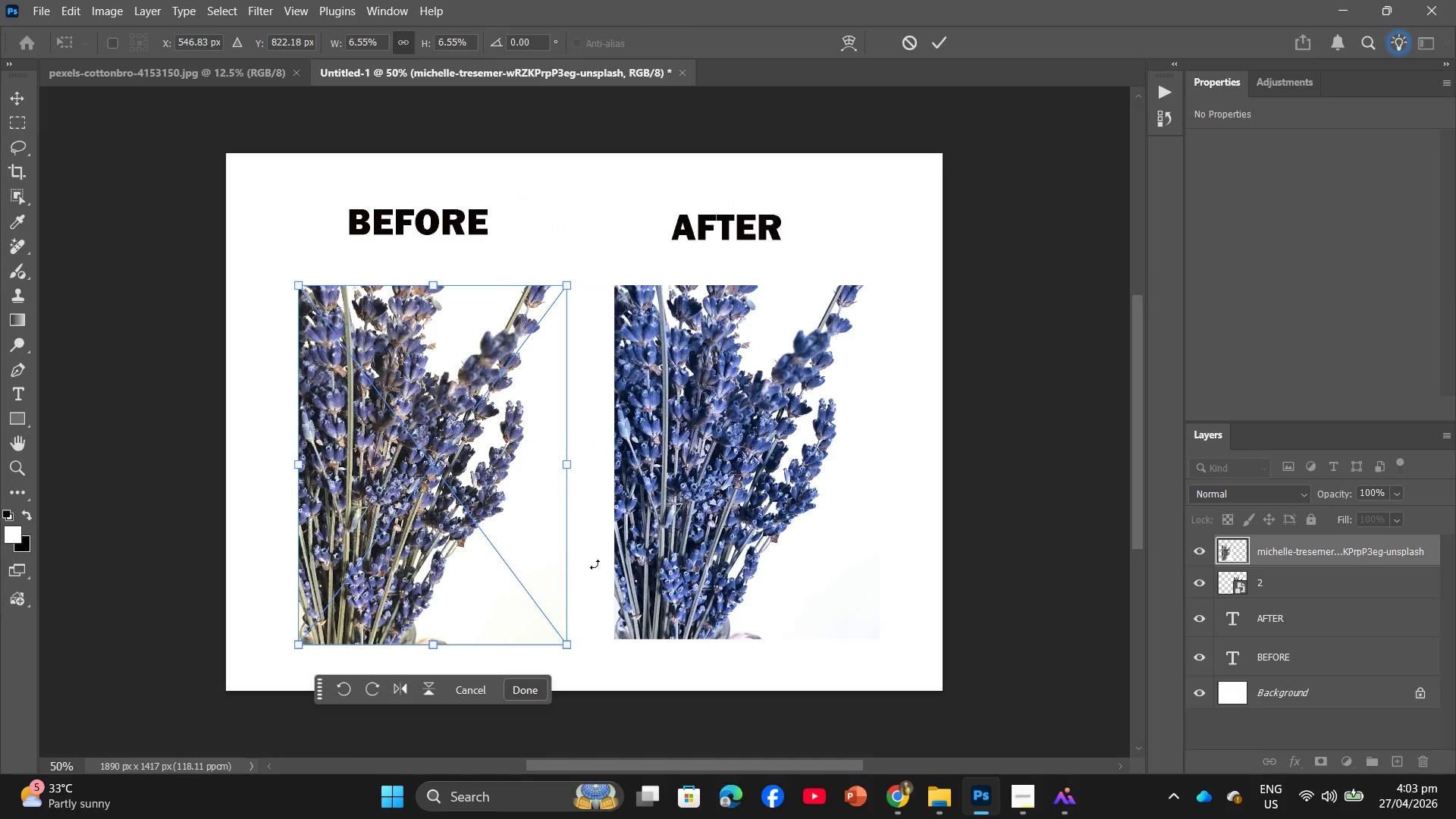 
key(Enter)
 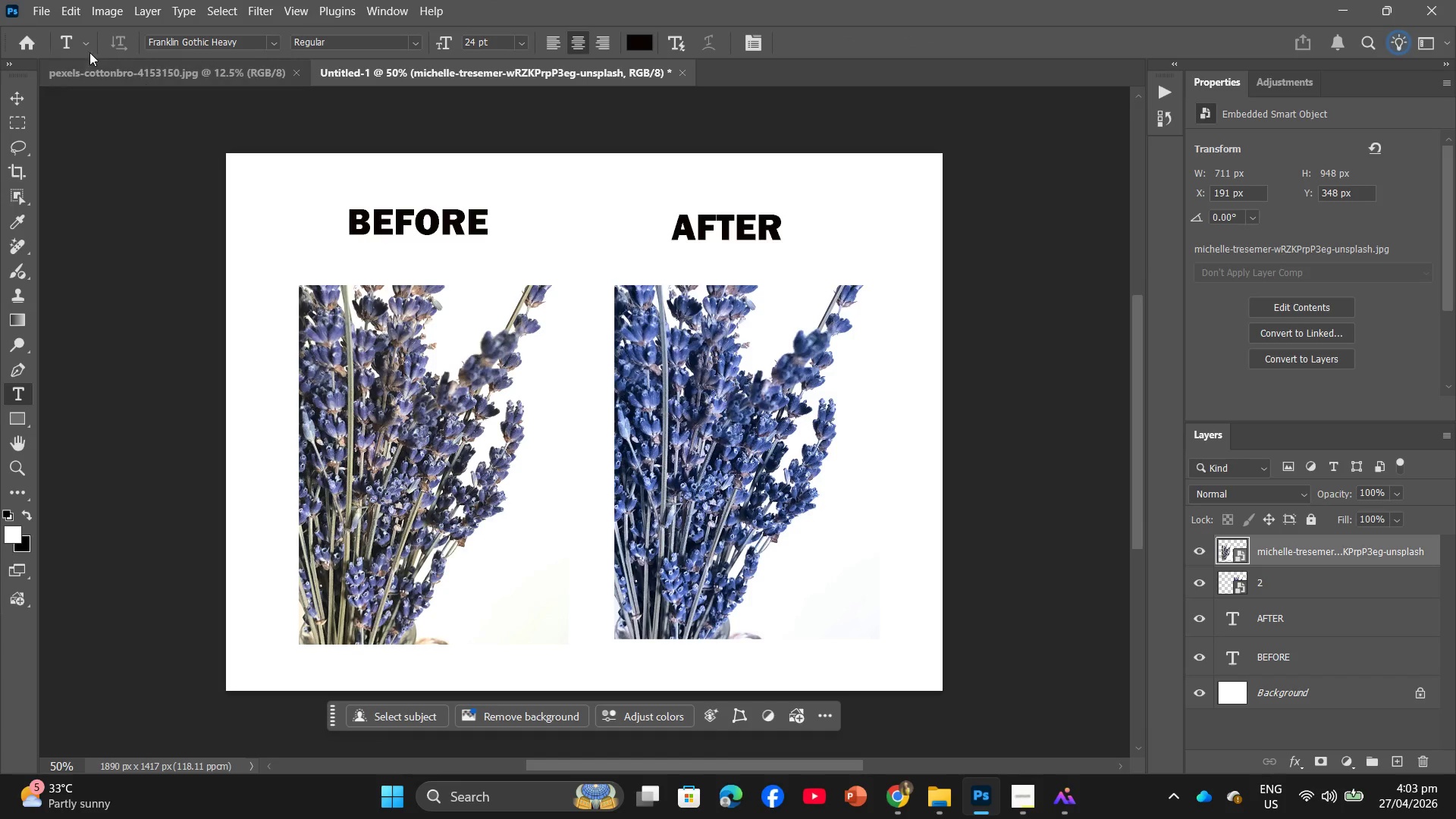 
left_click([40, 15])
 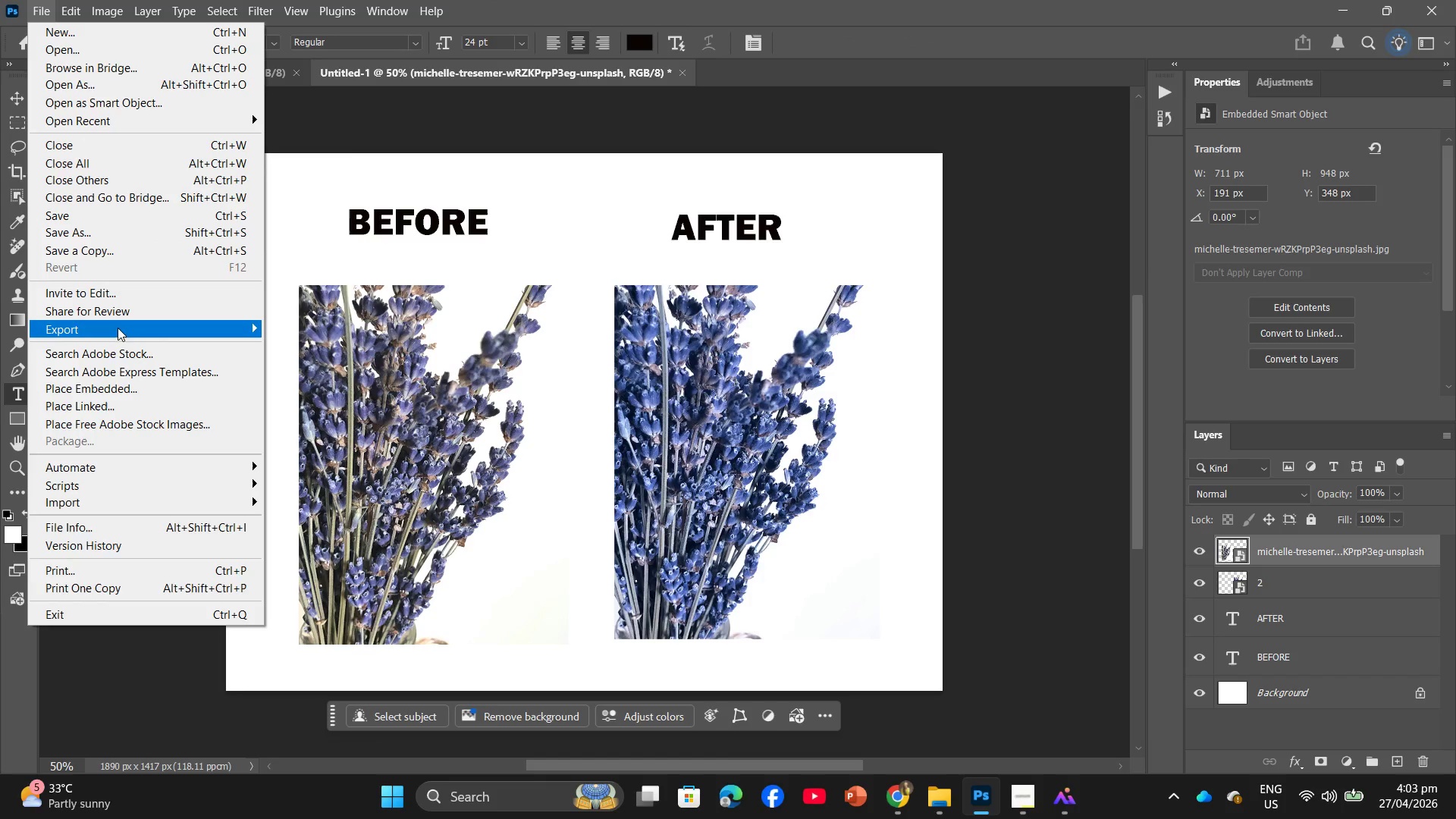 
left_click([118, 335])
 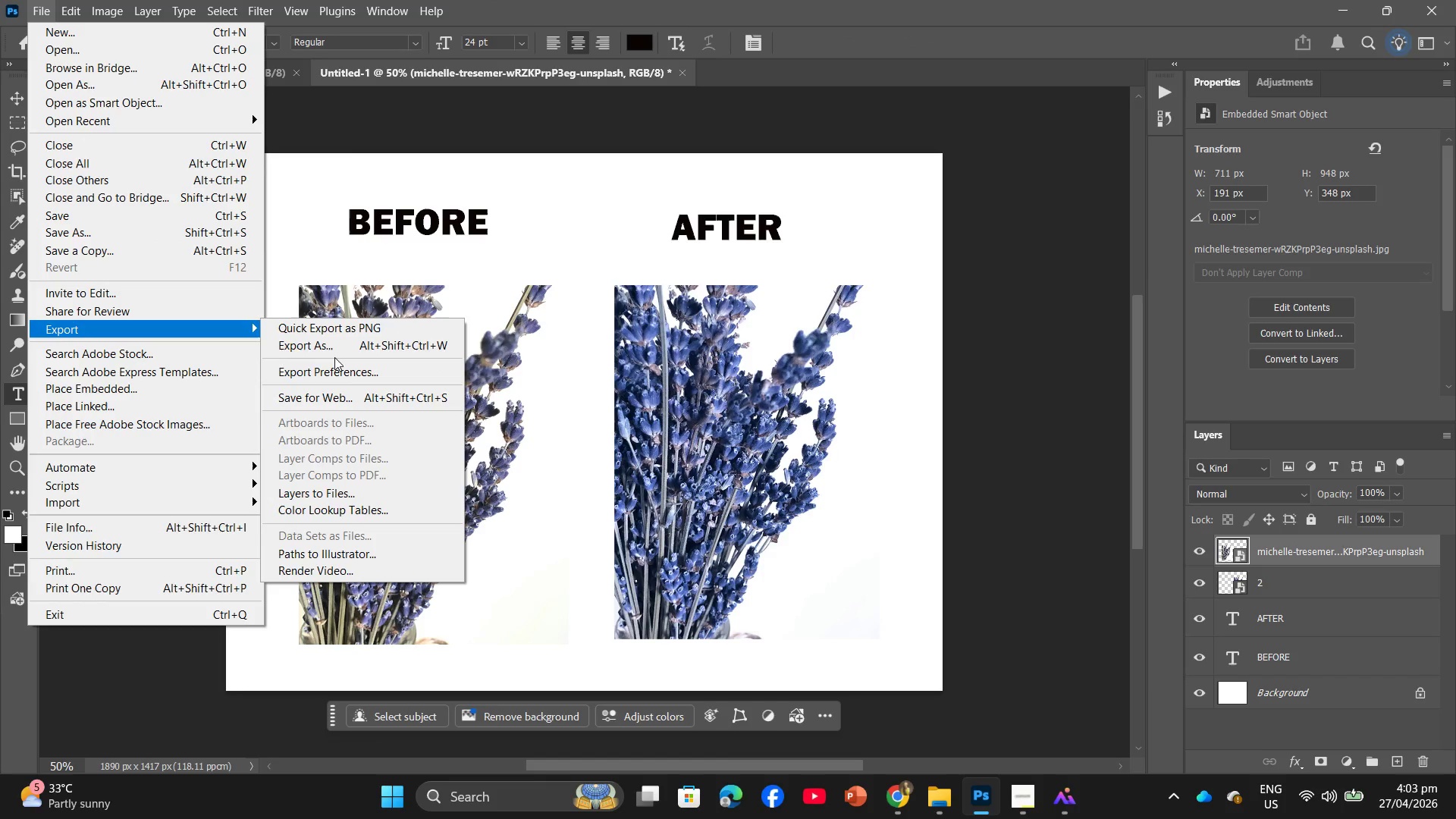 
left_click([335, 355])
 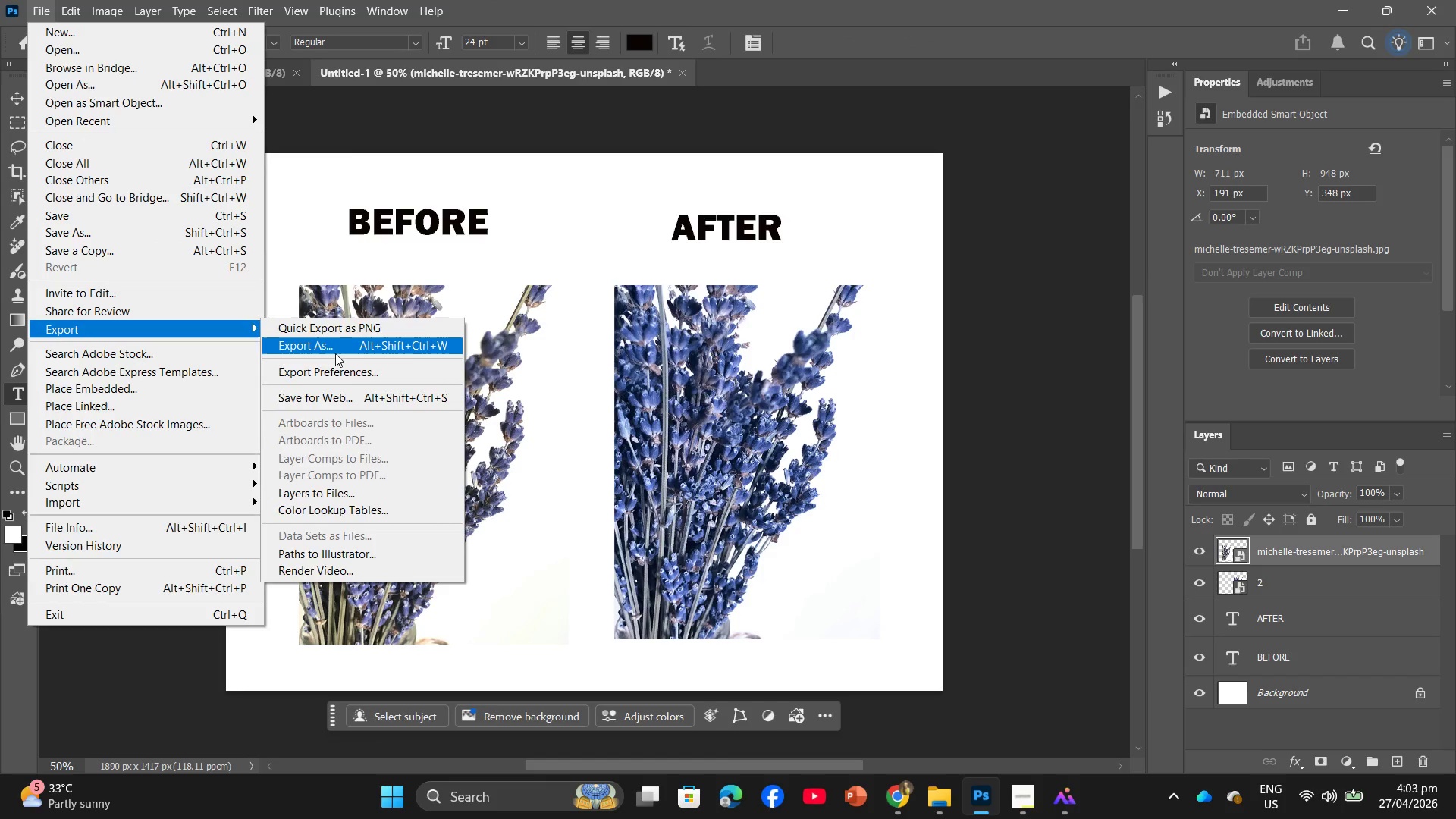 
left_click([335, 353])
 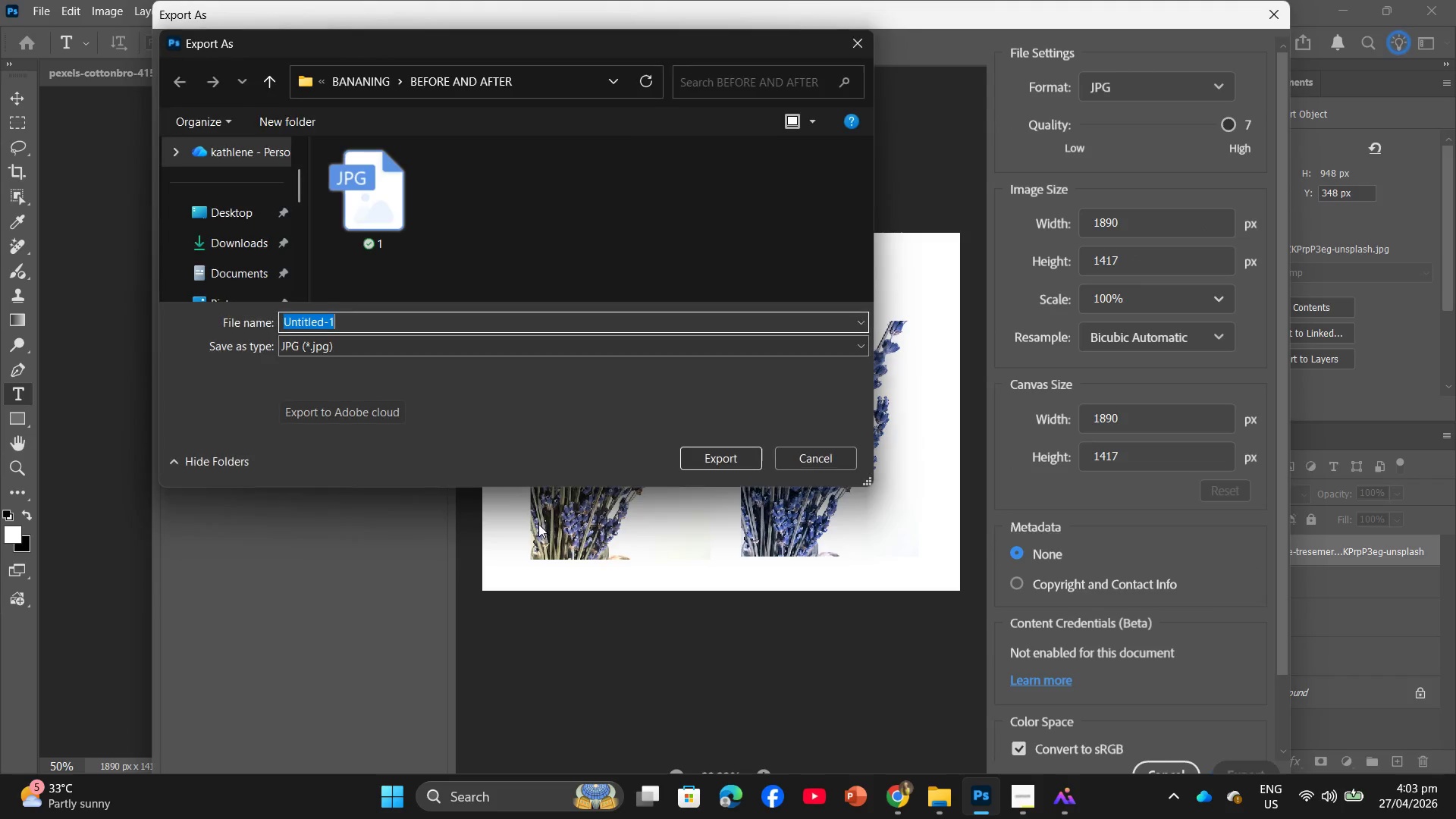 
key(2)
 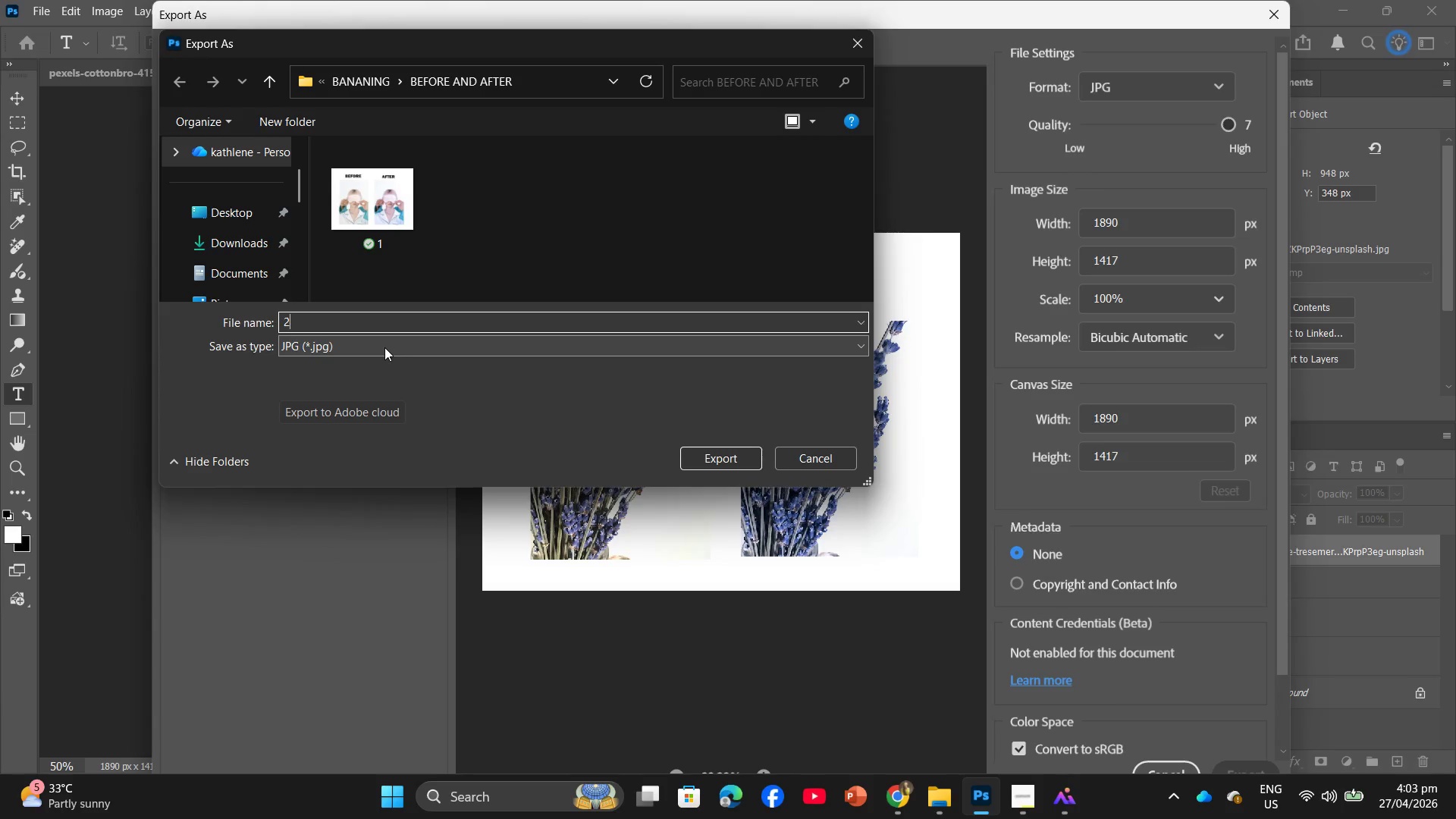 
key(Enter)
 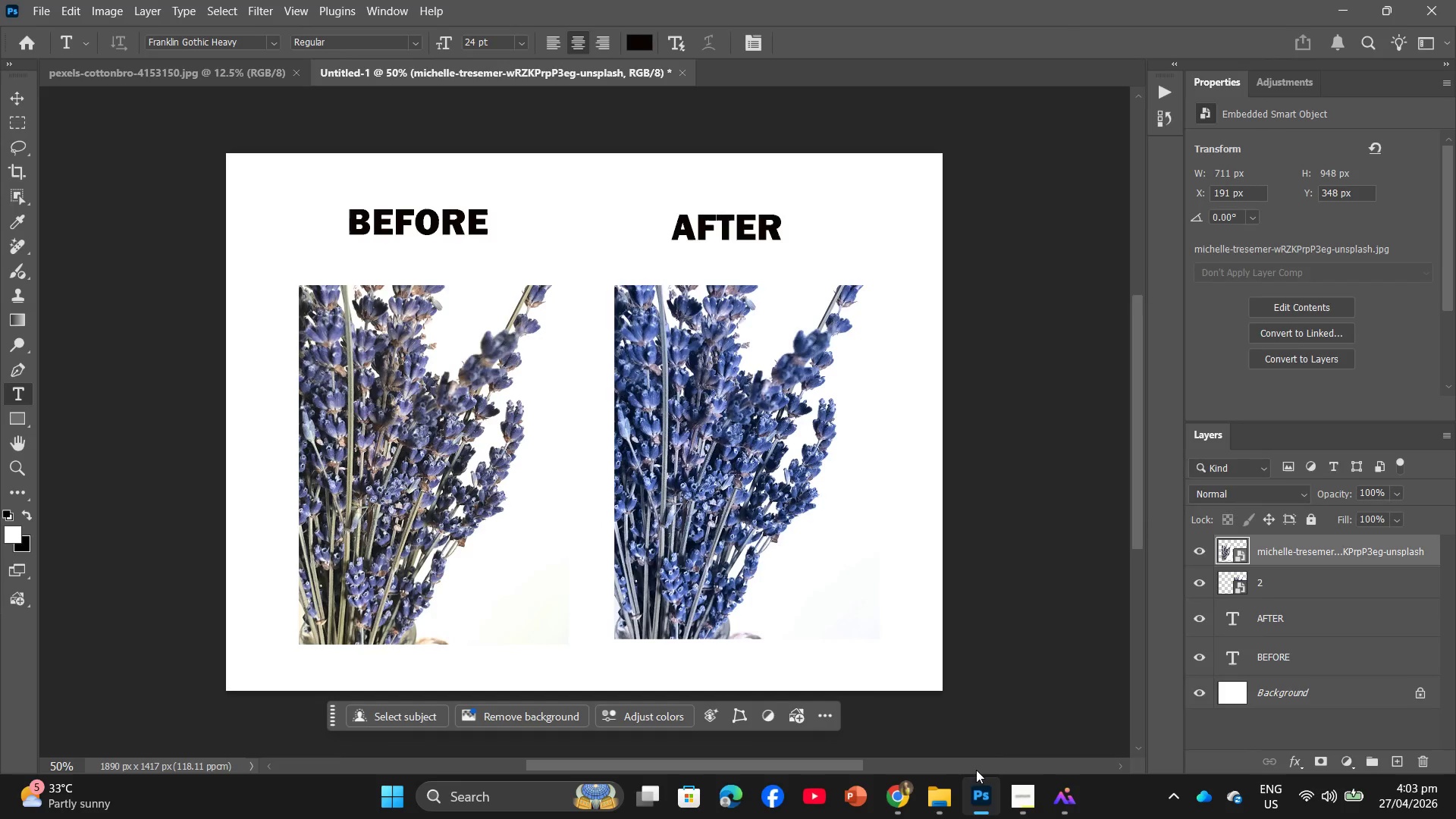 
left_click([1006, 789])